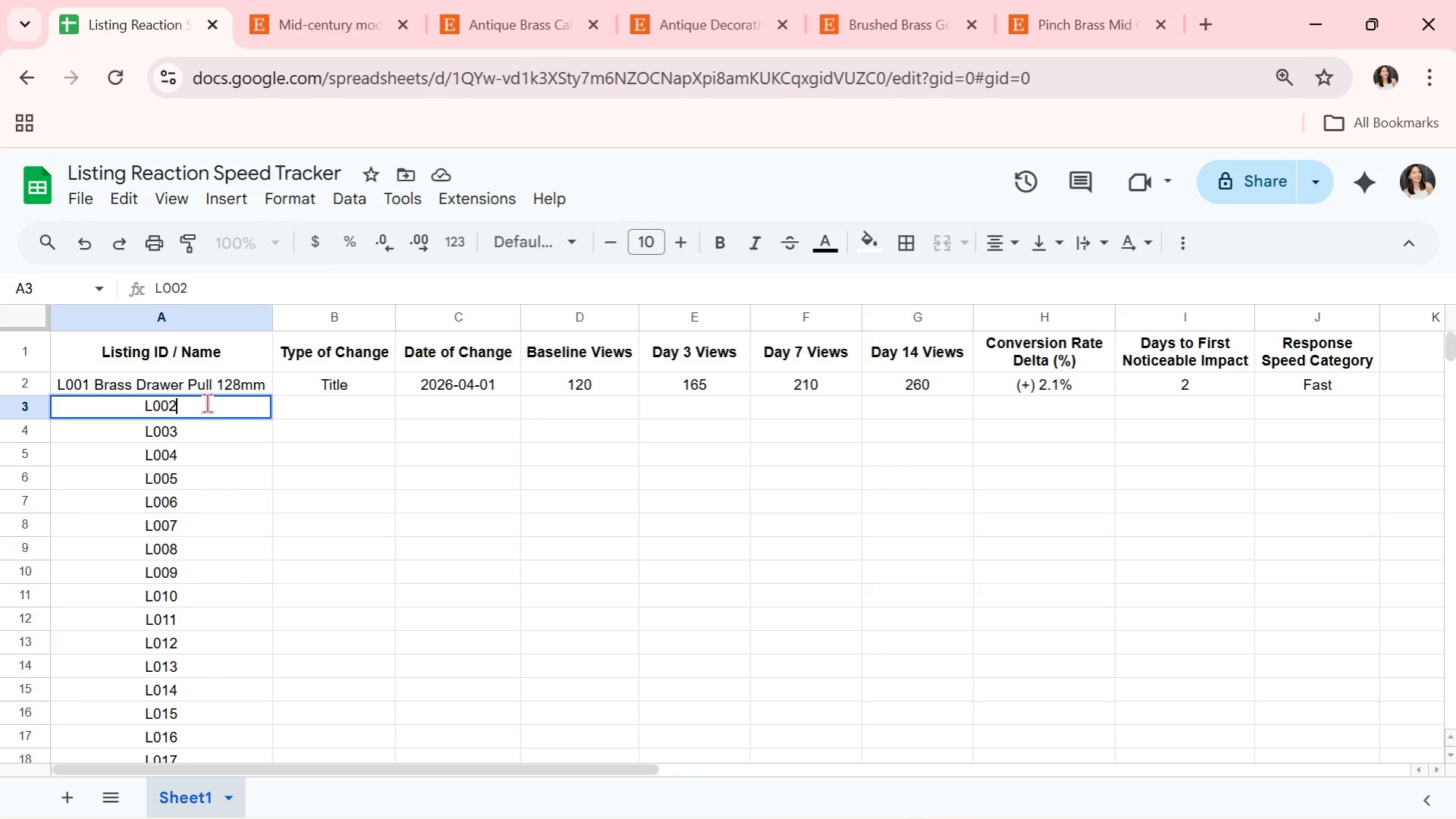 
type( Mid-Century Knob Round)
 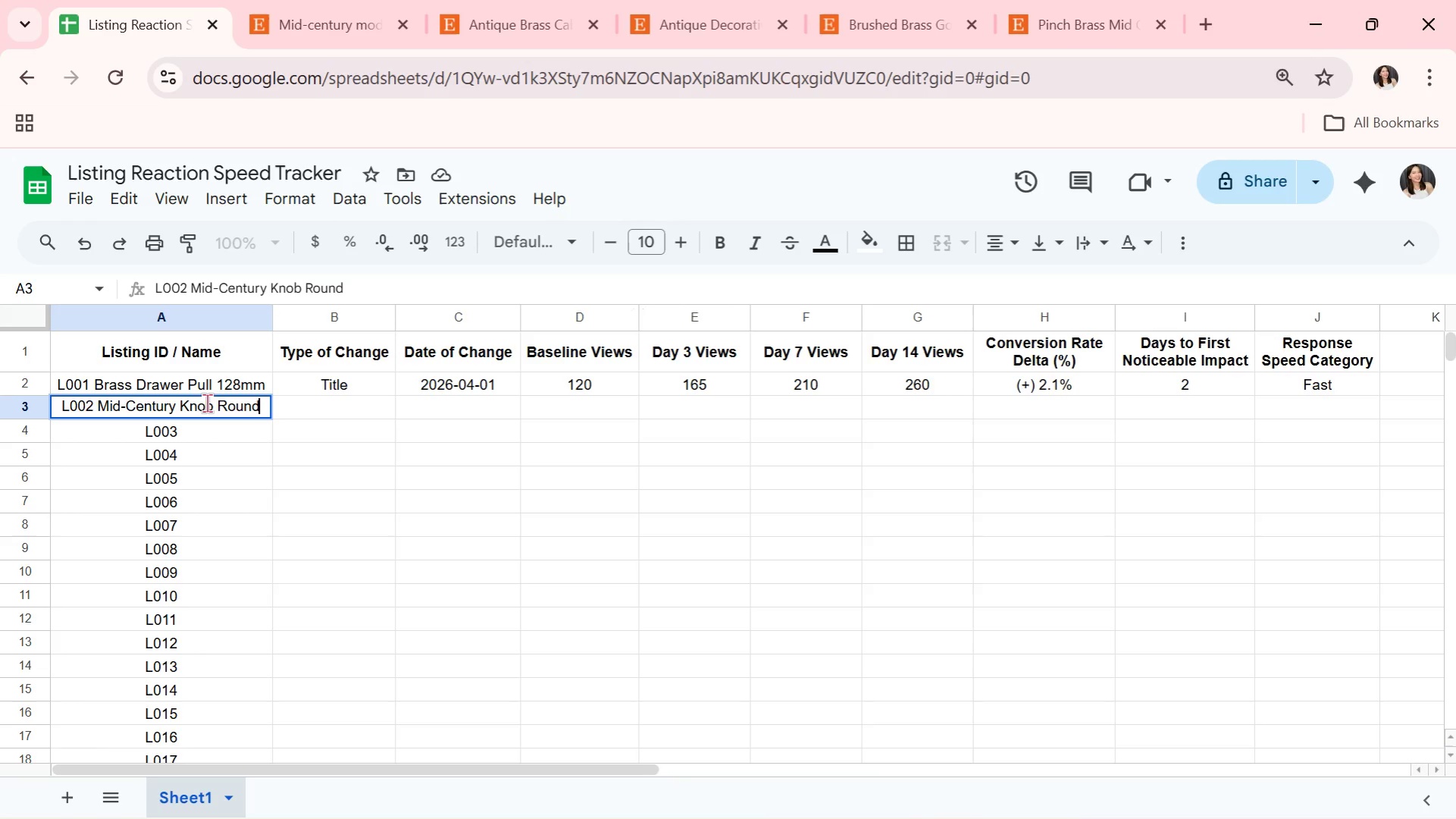 
key(ArrowRight)
 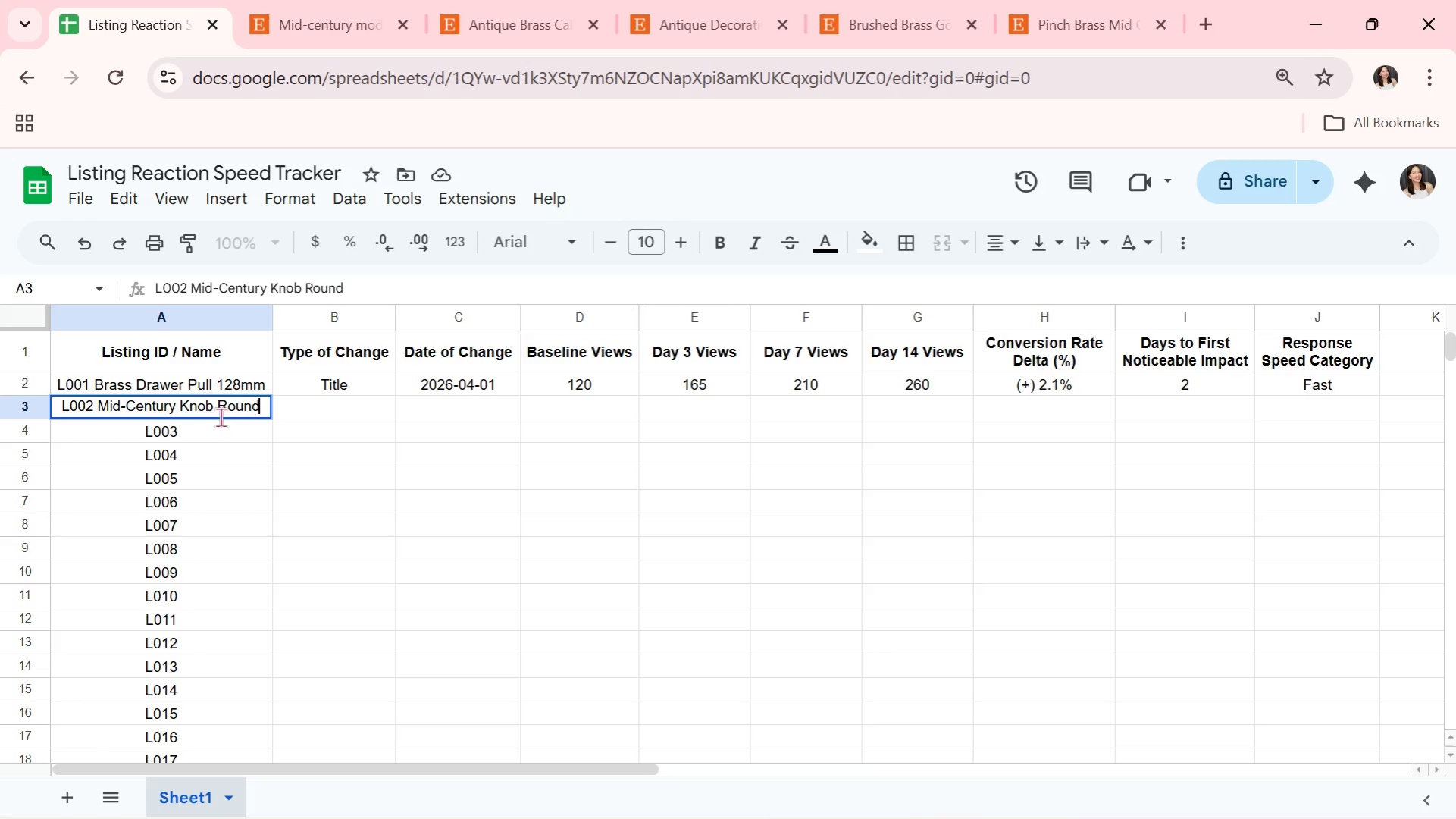 
left_click([283, 444])
 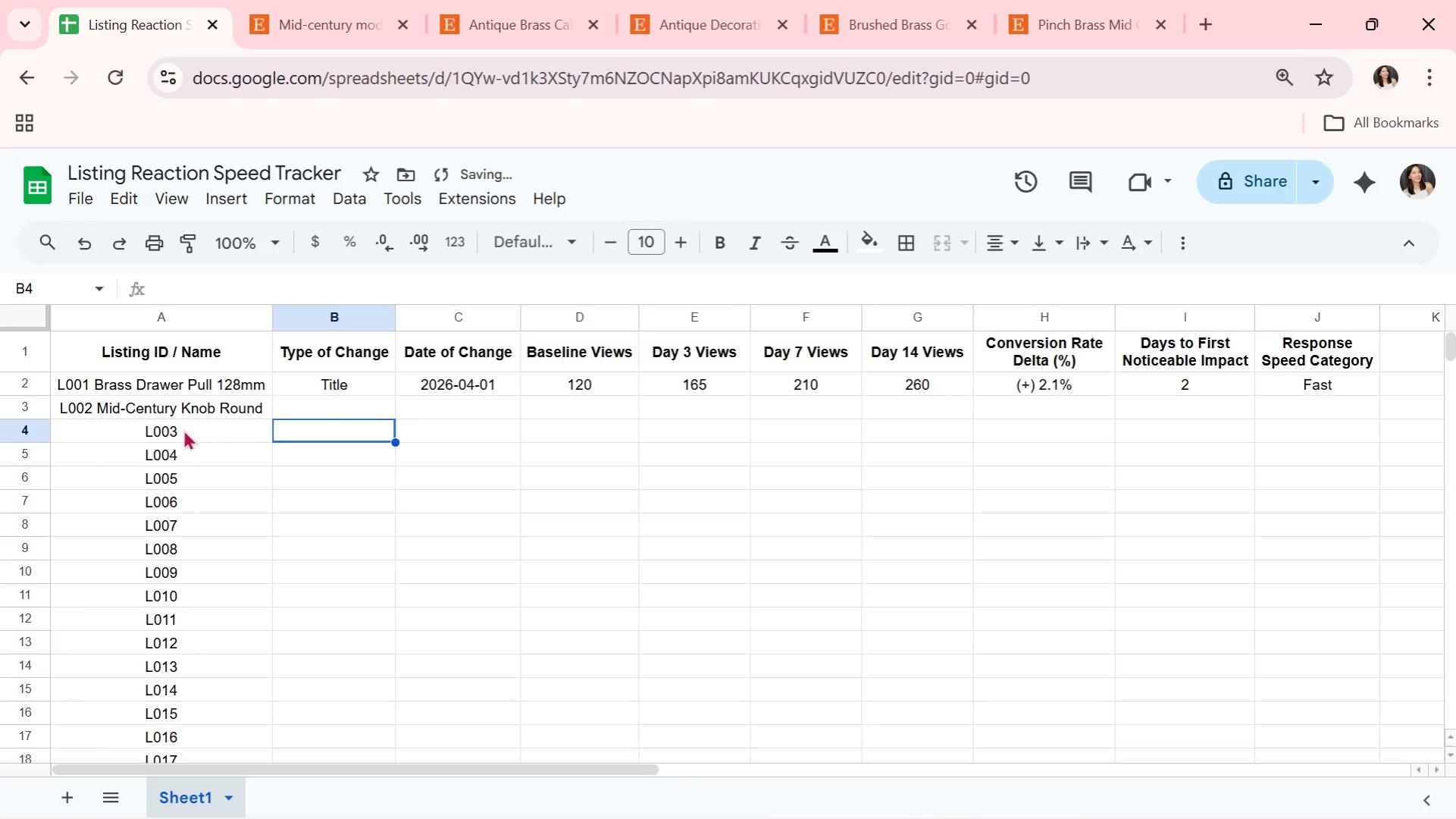 
left_click([187, 415])
 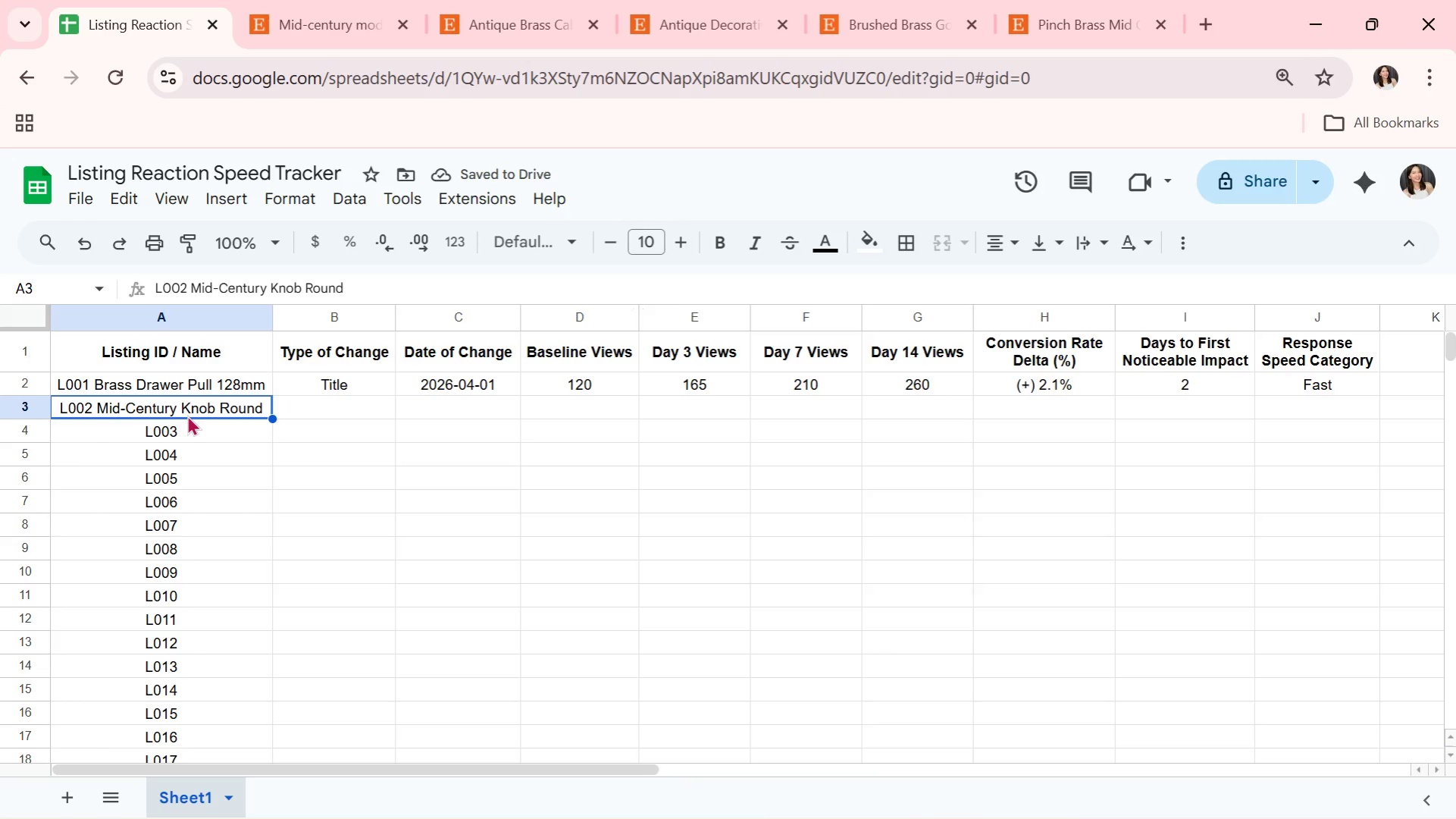 
left_click([296, 403])
 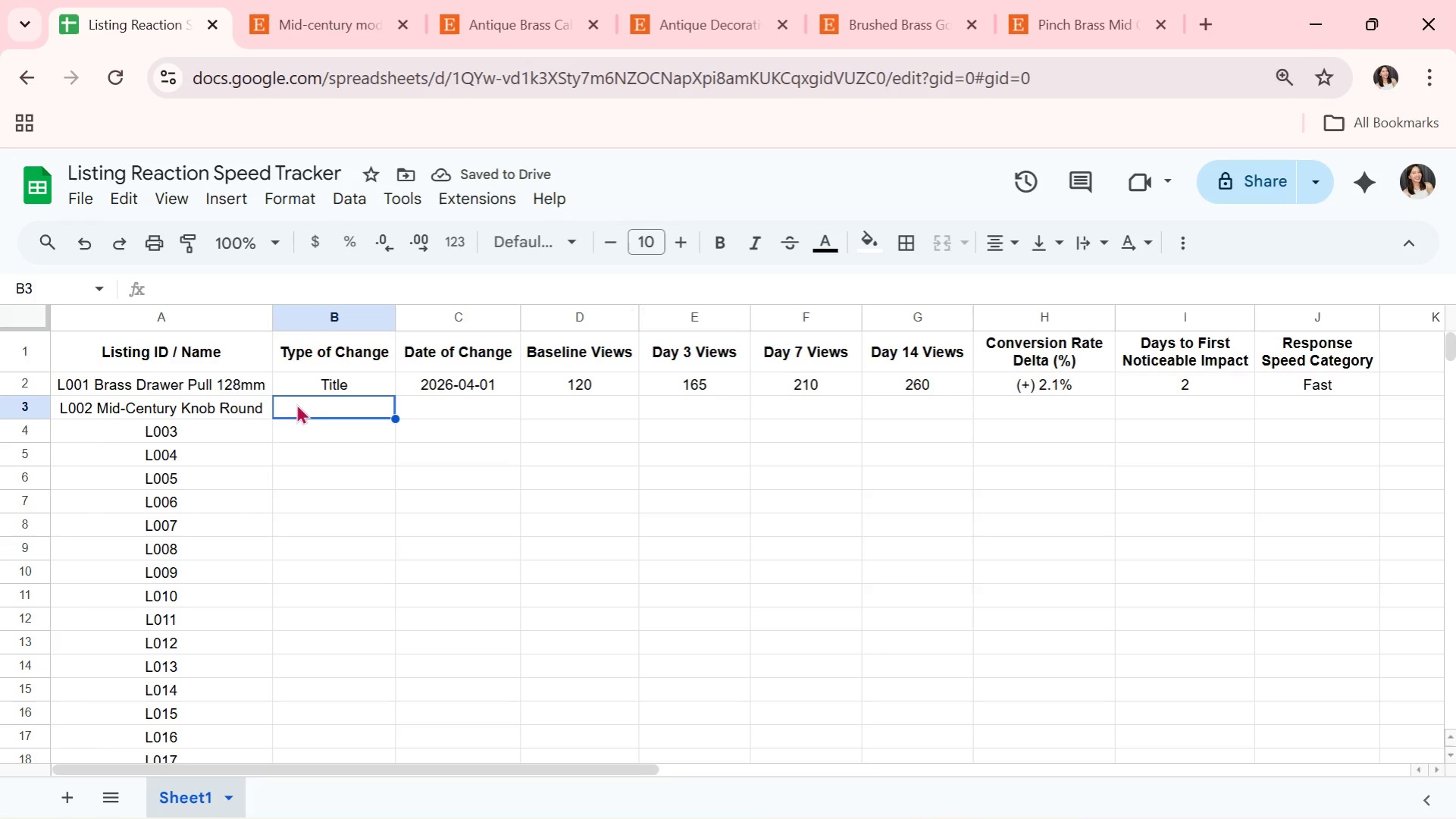 
type(Title)
 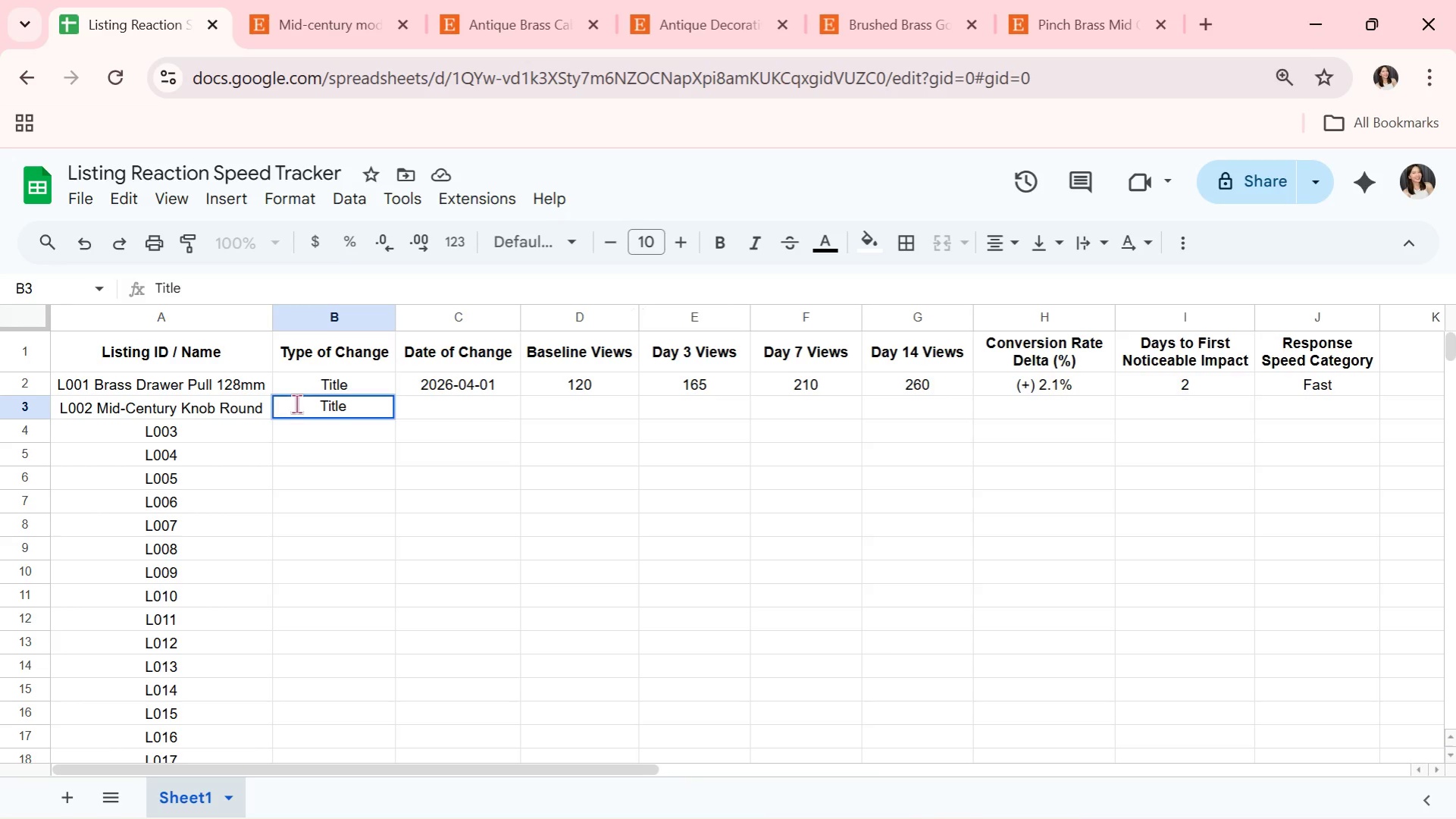 
key(ArrowRight)
 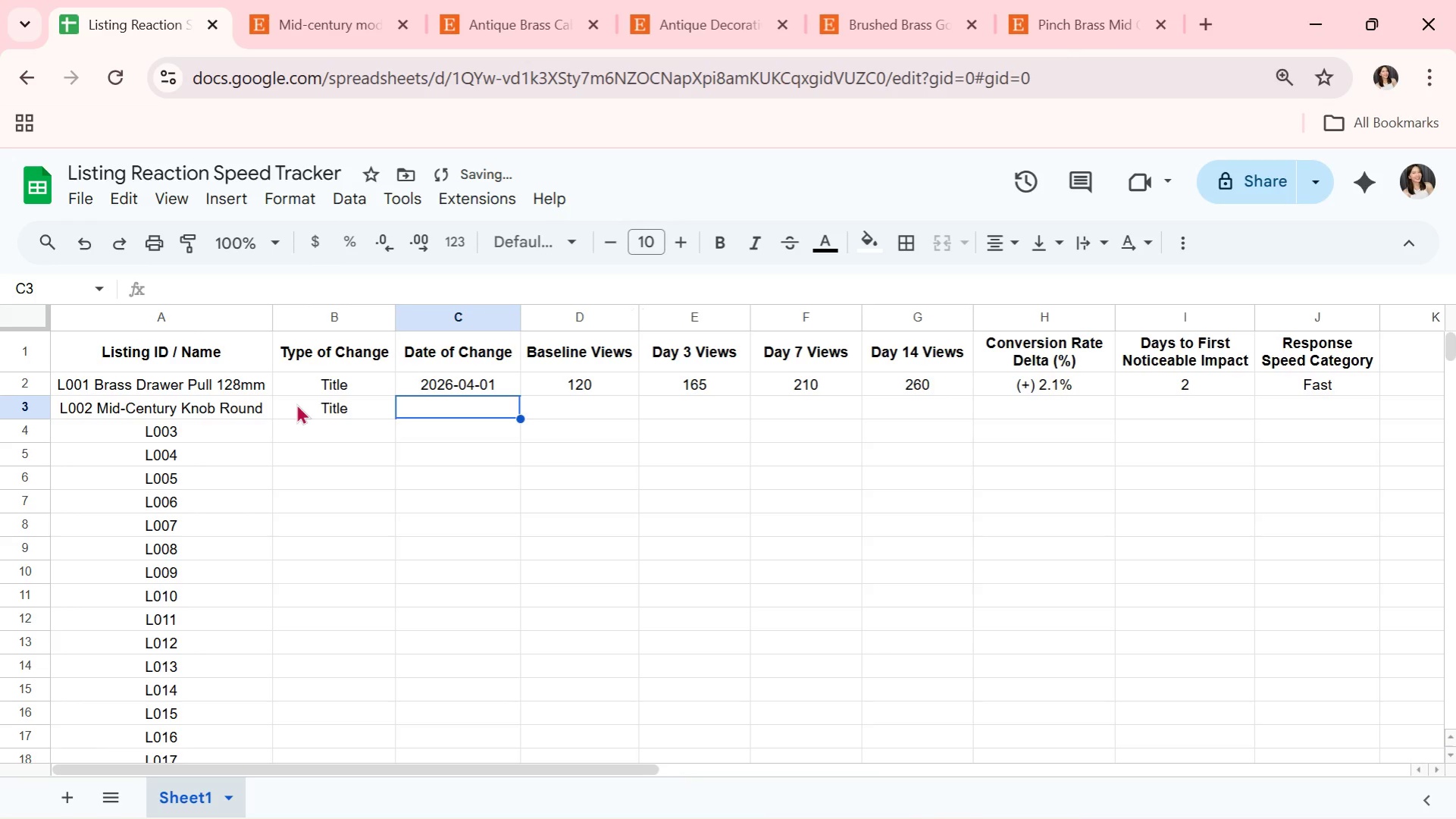 
key(ArrowUp)
 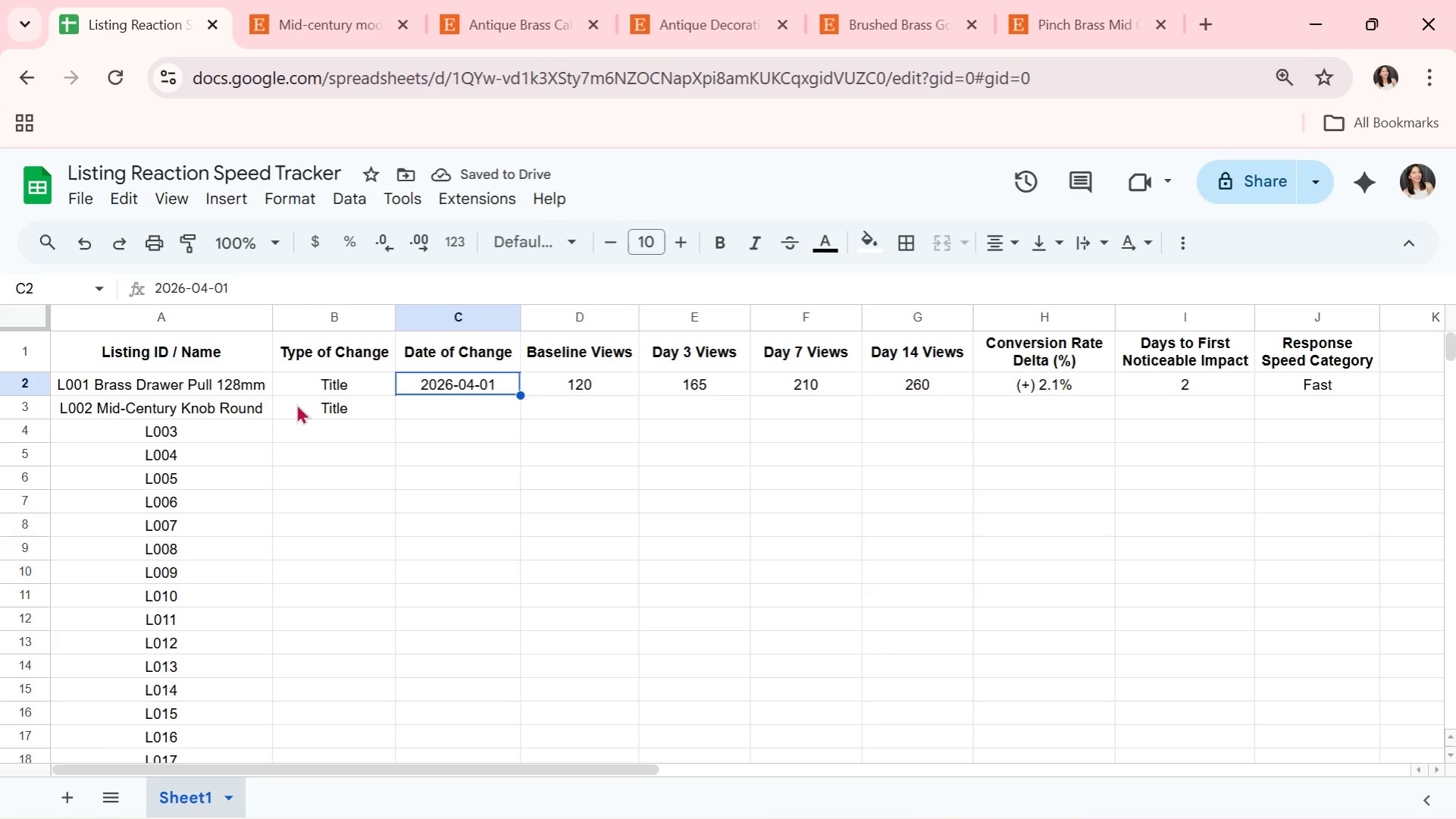 
key(Control+C)
 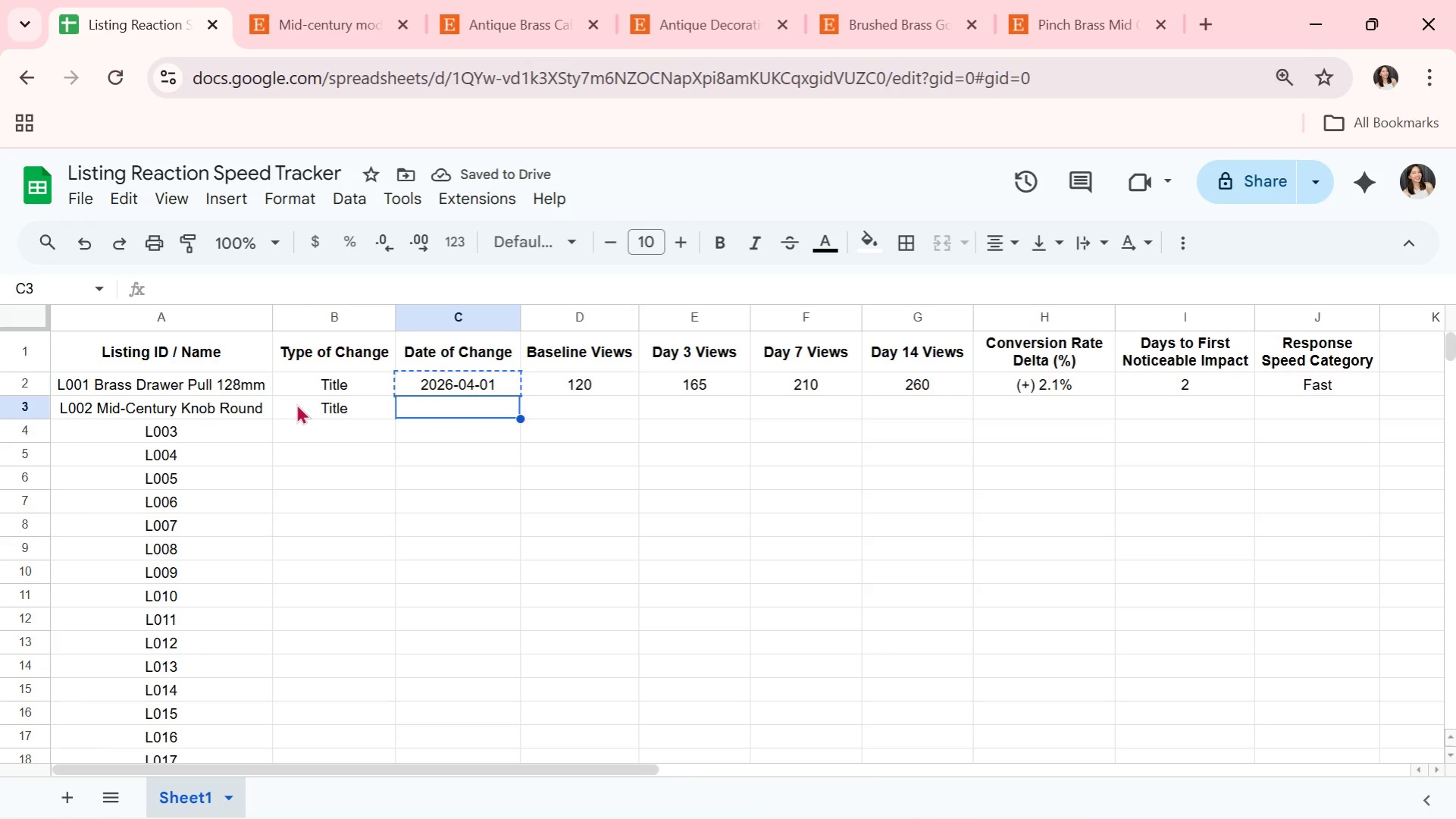 
key(ArrowDown)
 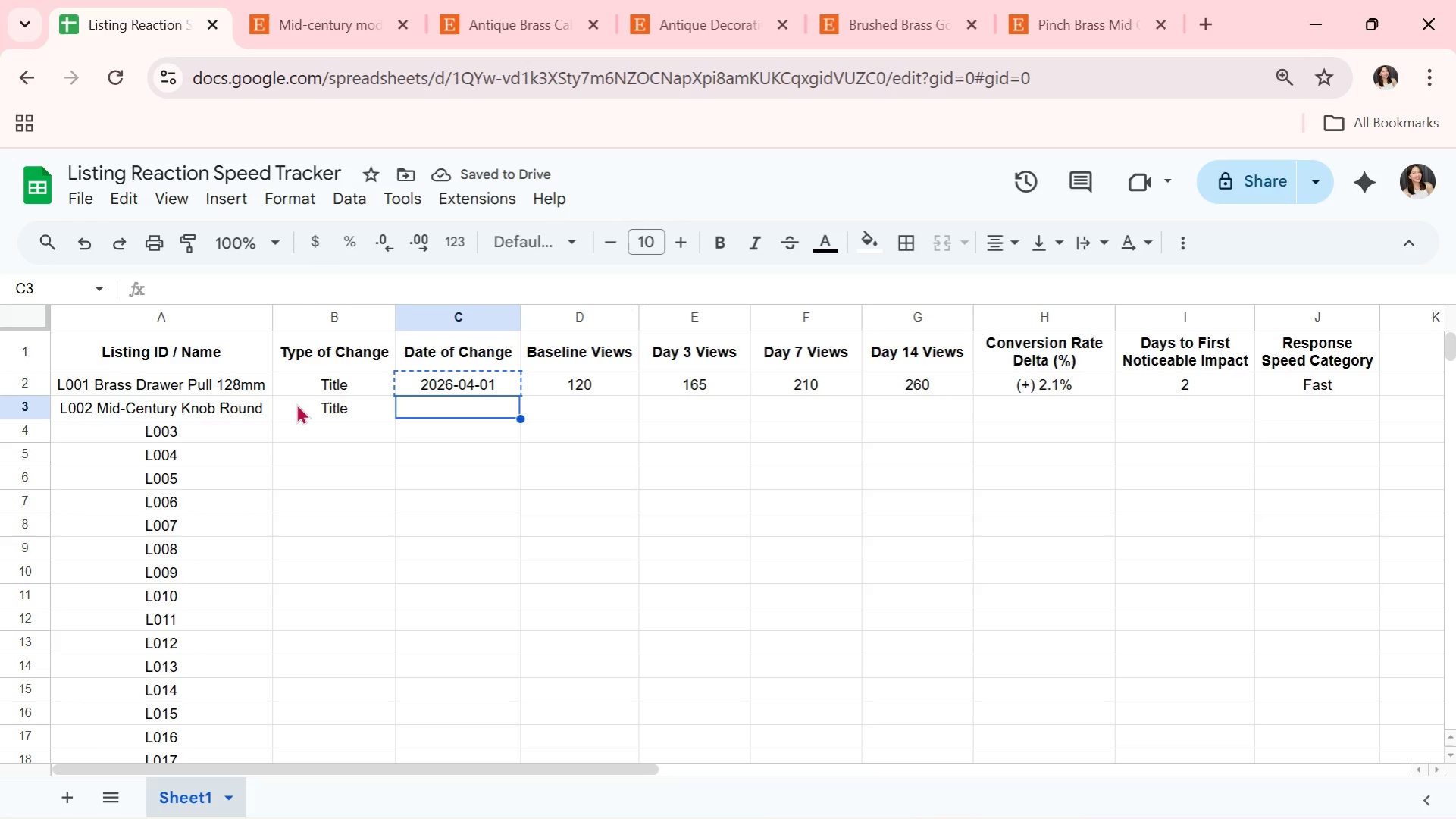 
key(Control+V)
 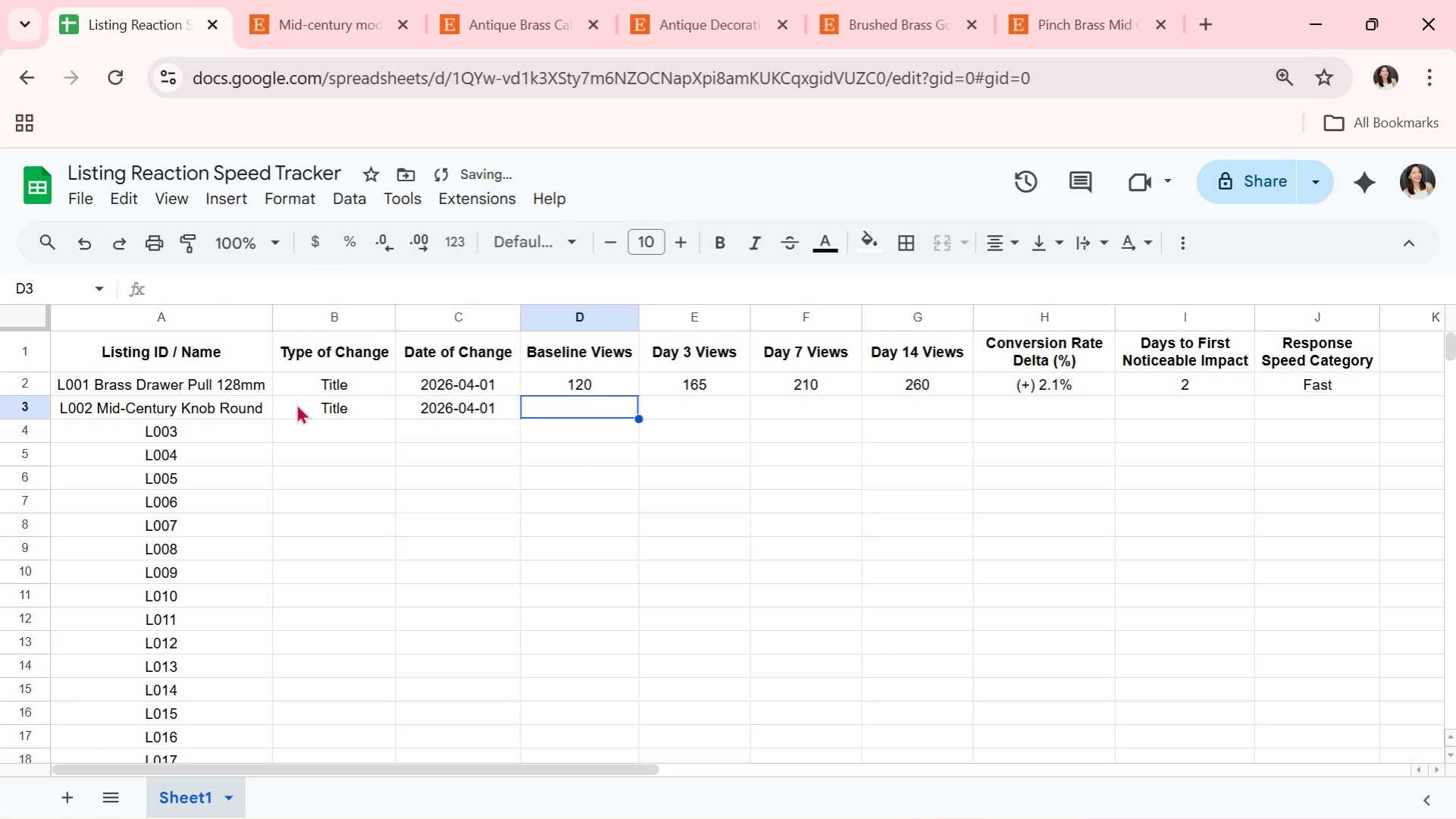 
key(ArrowRight)
 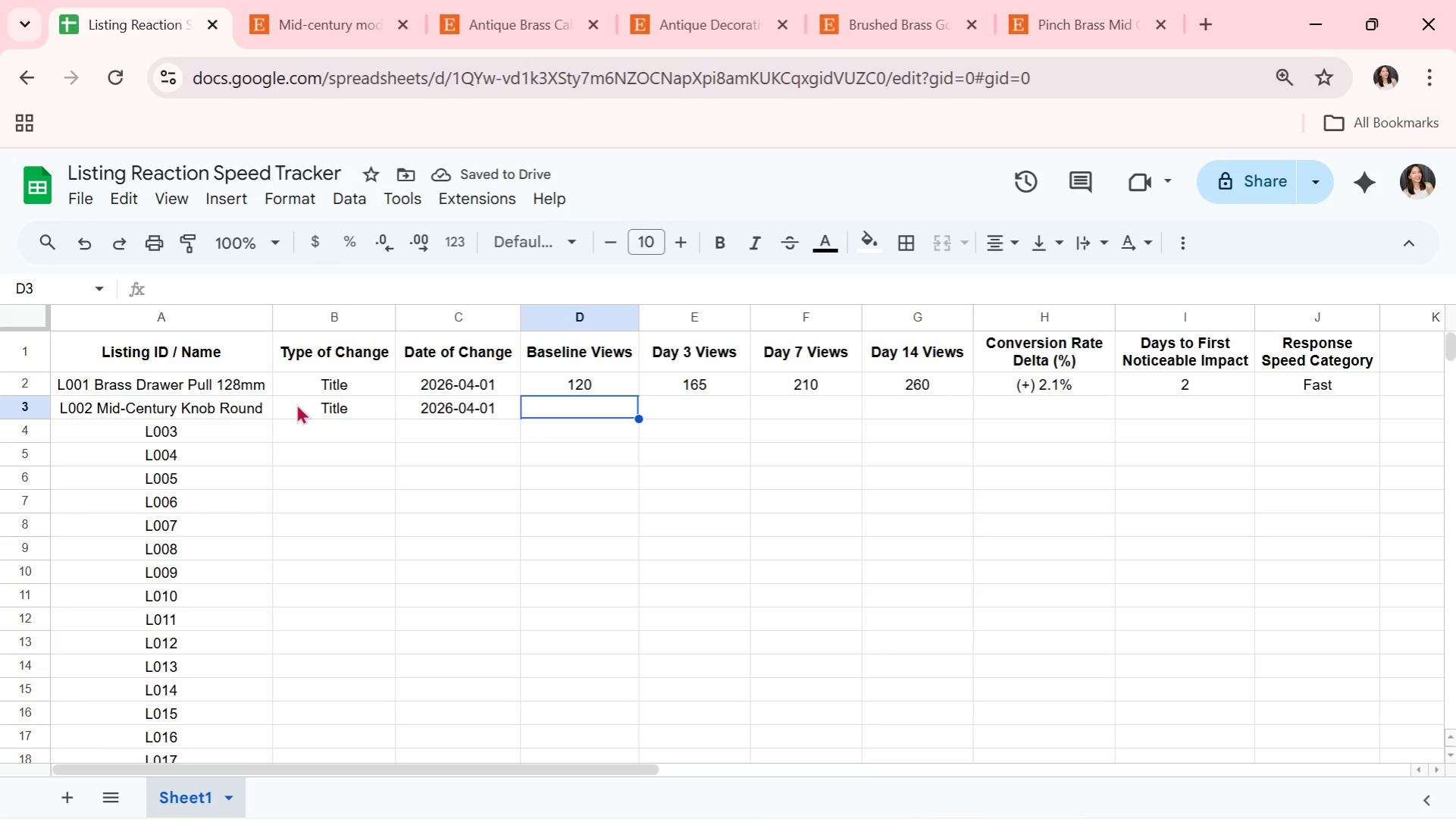 
type(95)
 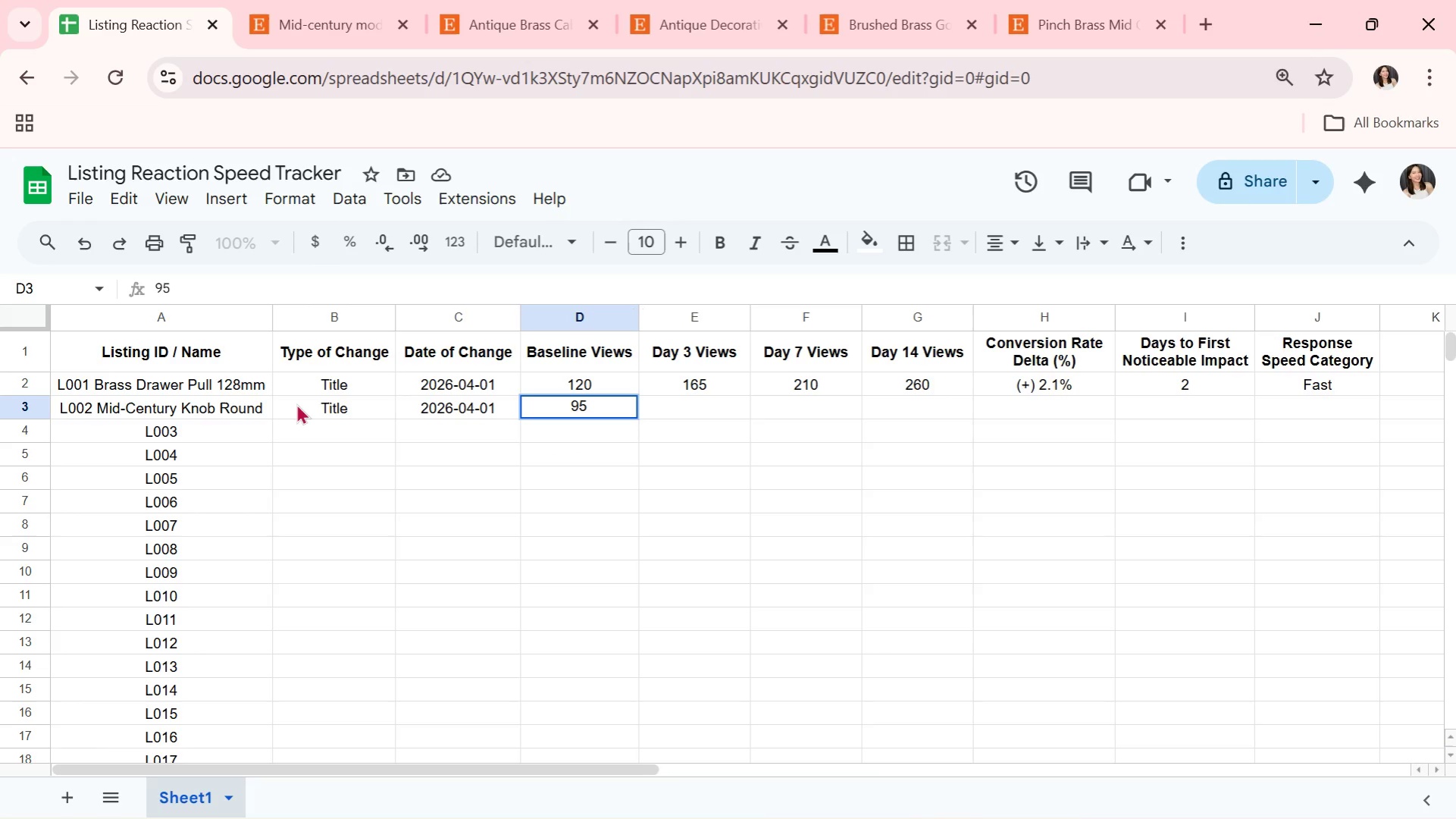 
key(ArrowRight)
 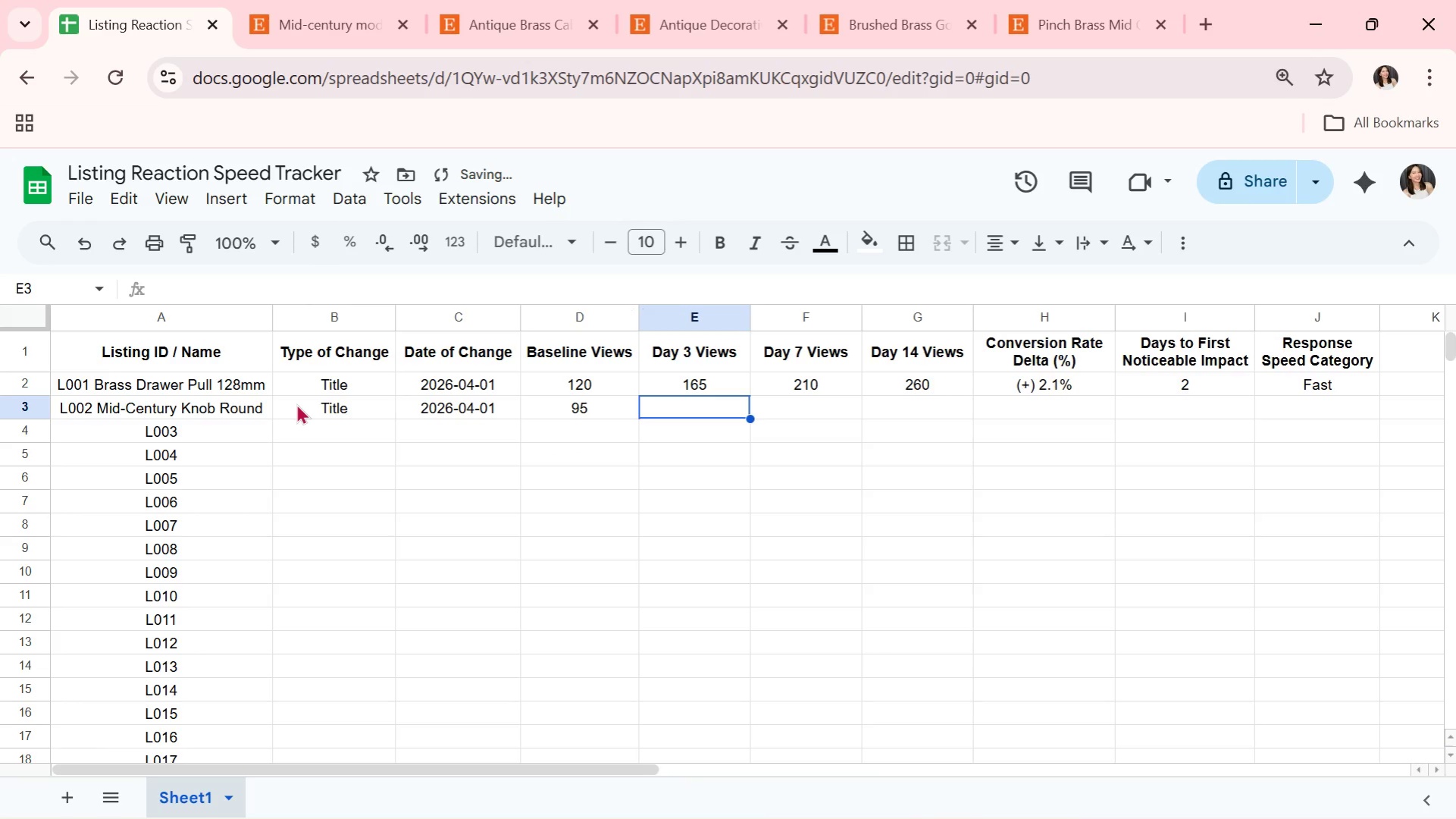 
type(130)
 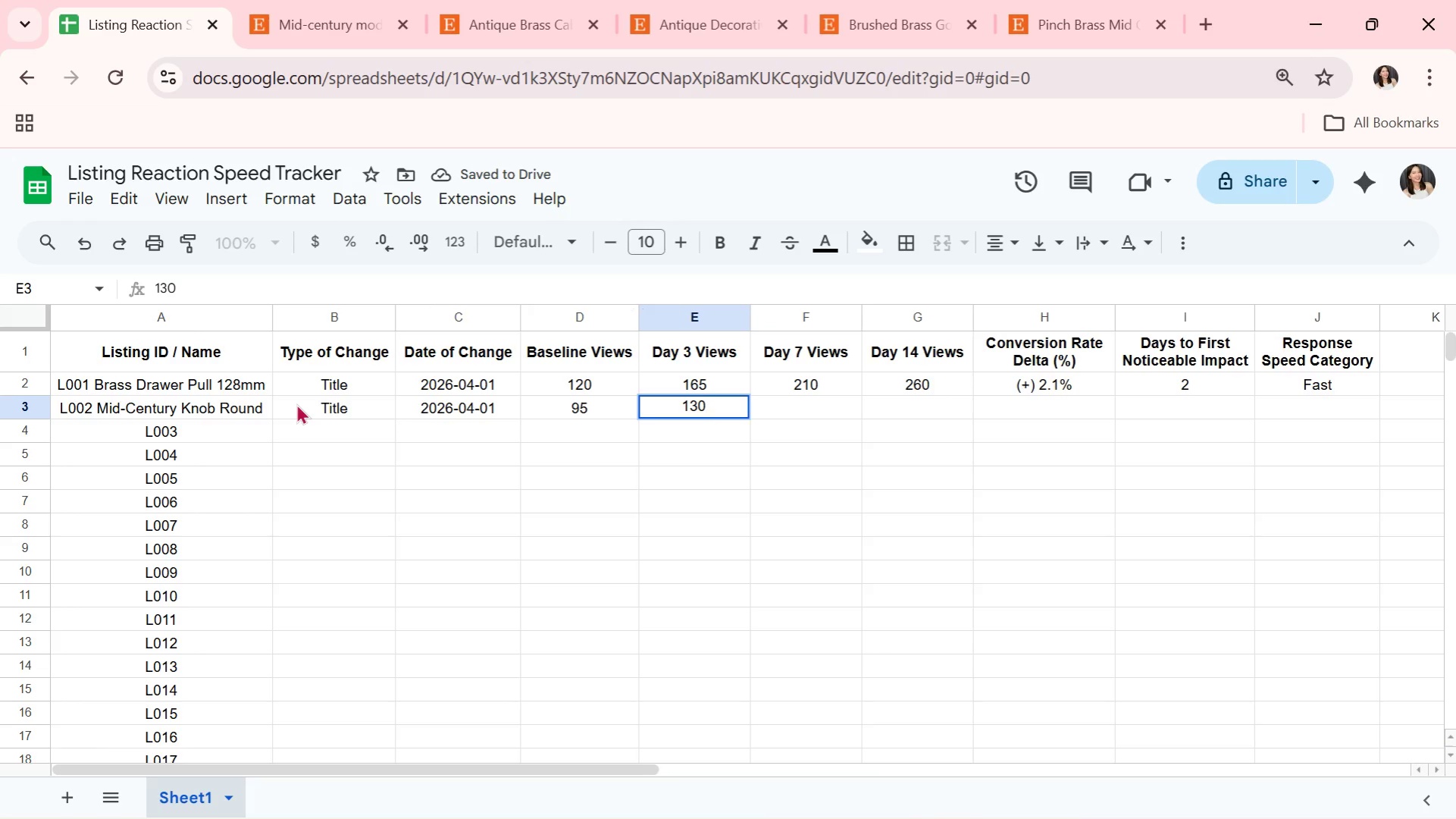 
key(ArrowRight)
 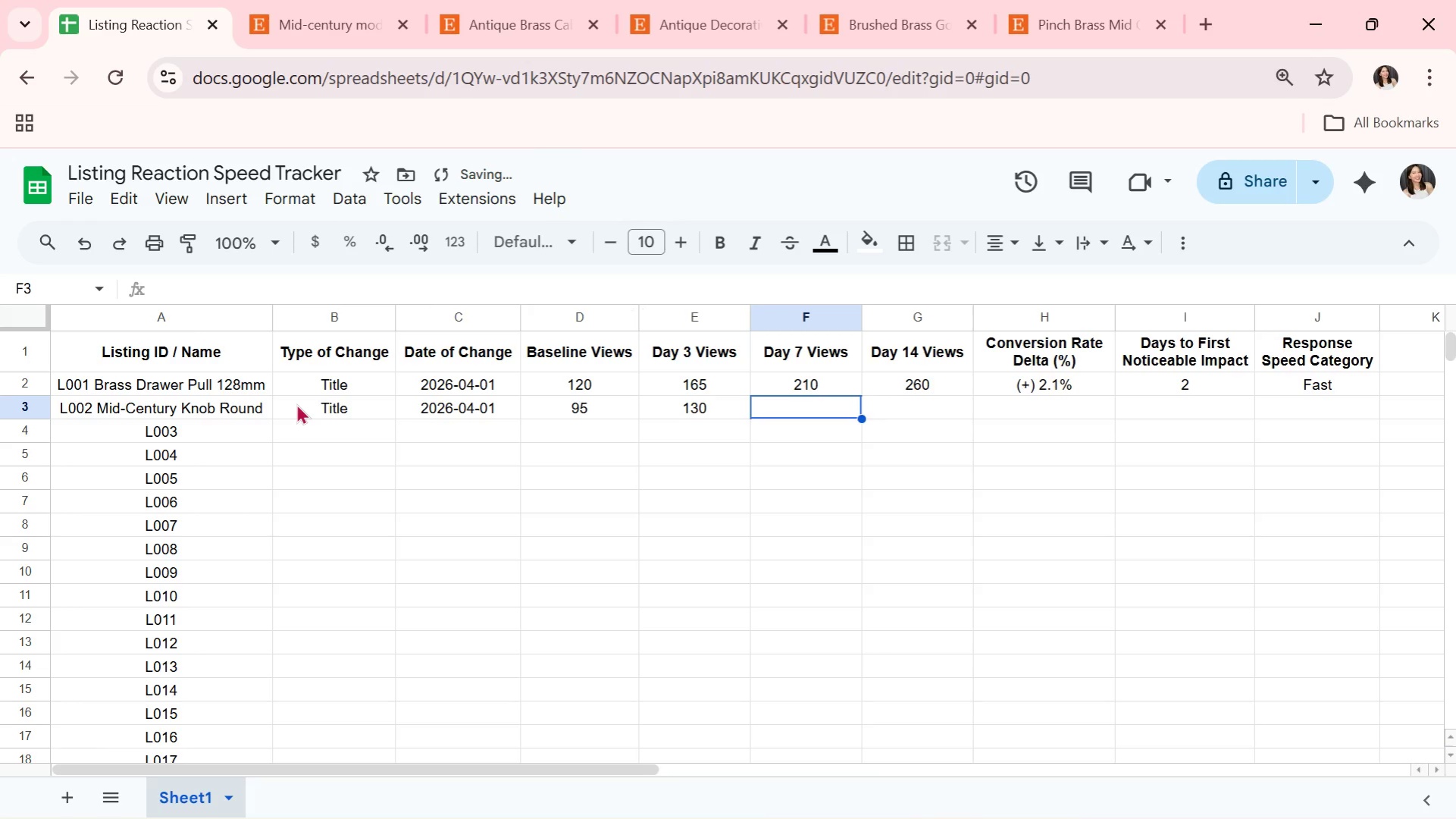 
type(155)
 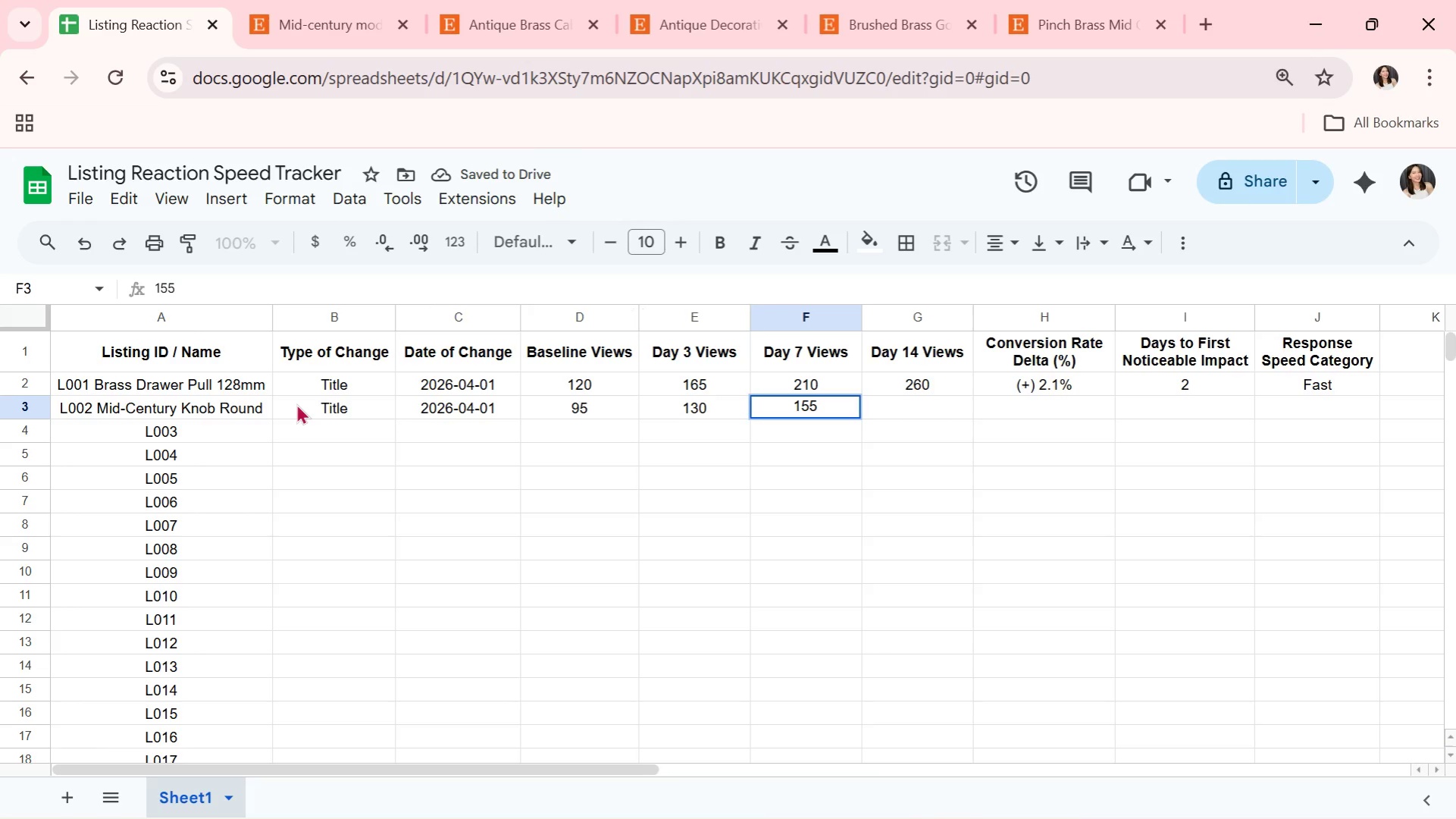 
key(ArrowRight)
 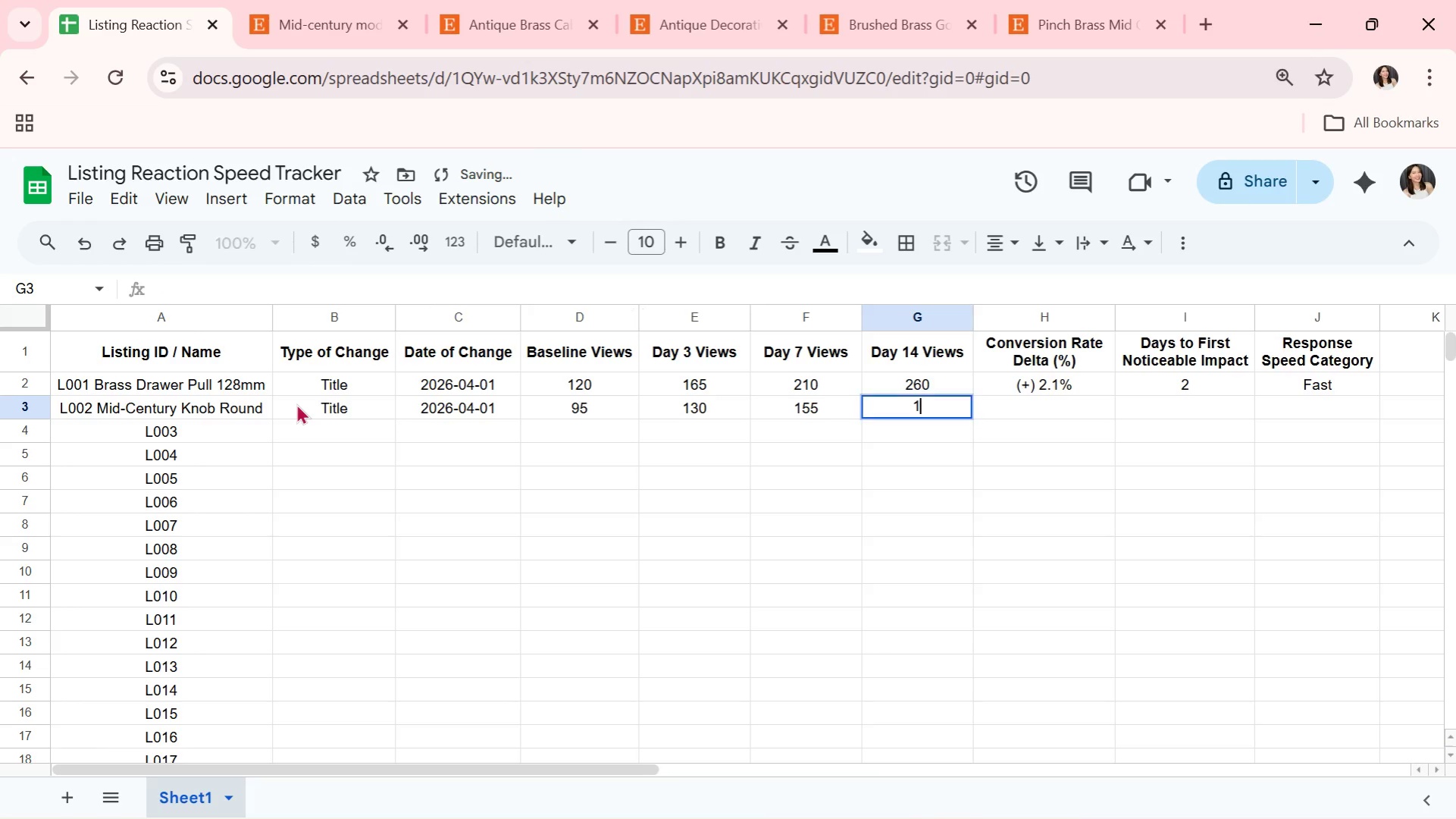 
type(180)
 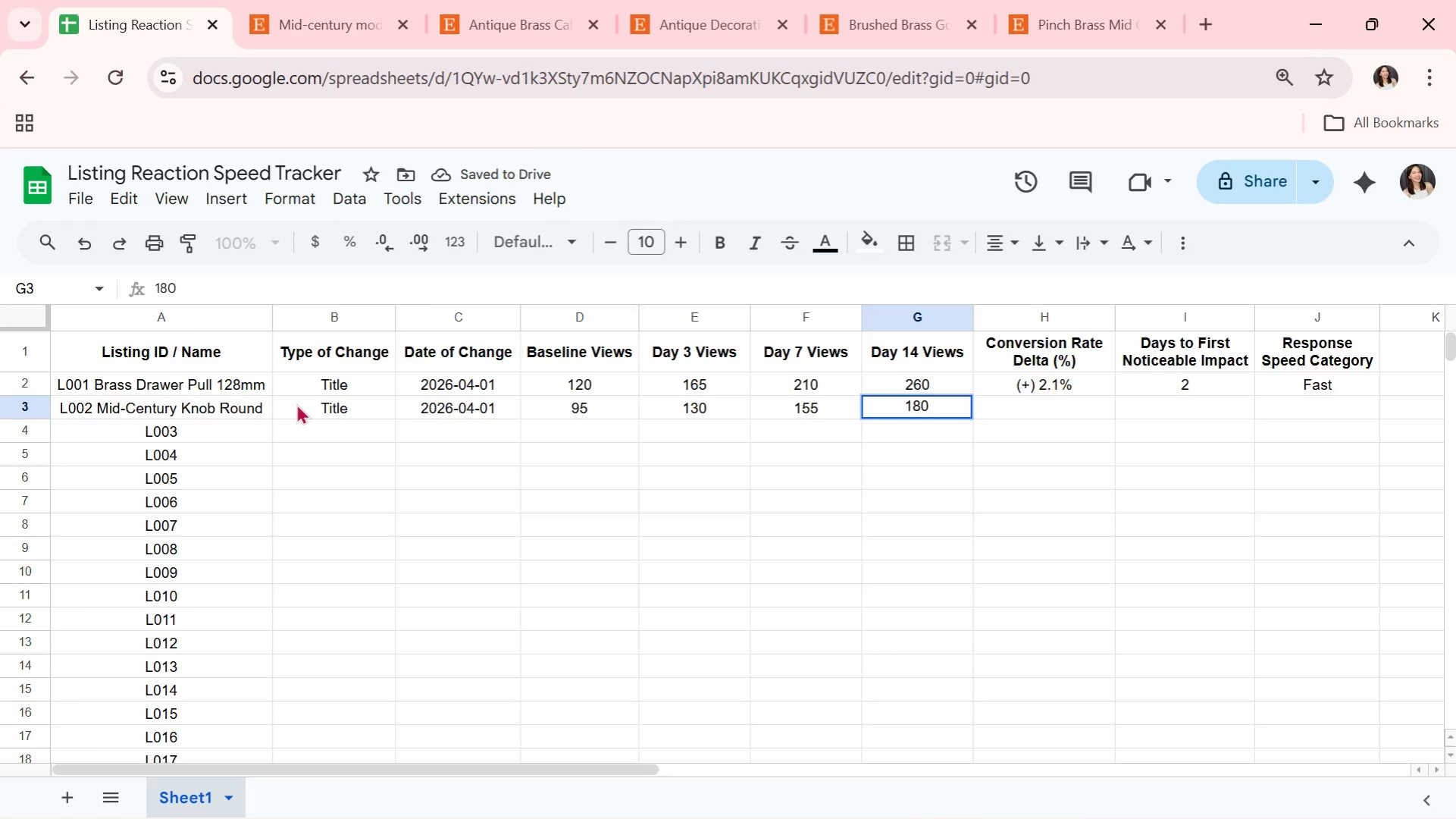 
key(ArrowRight)
 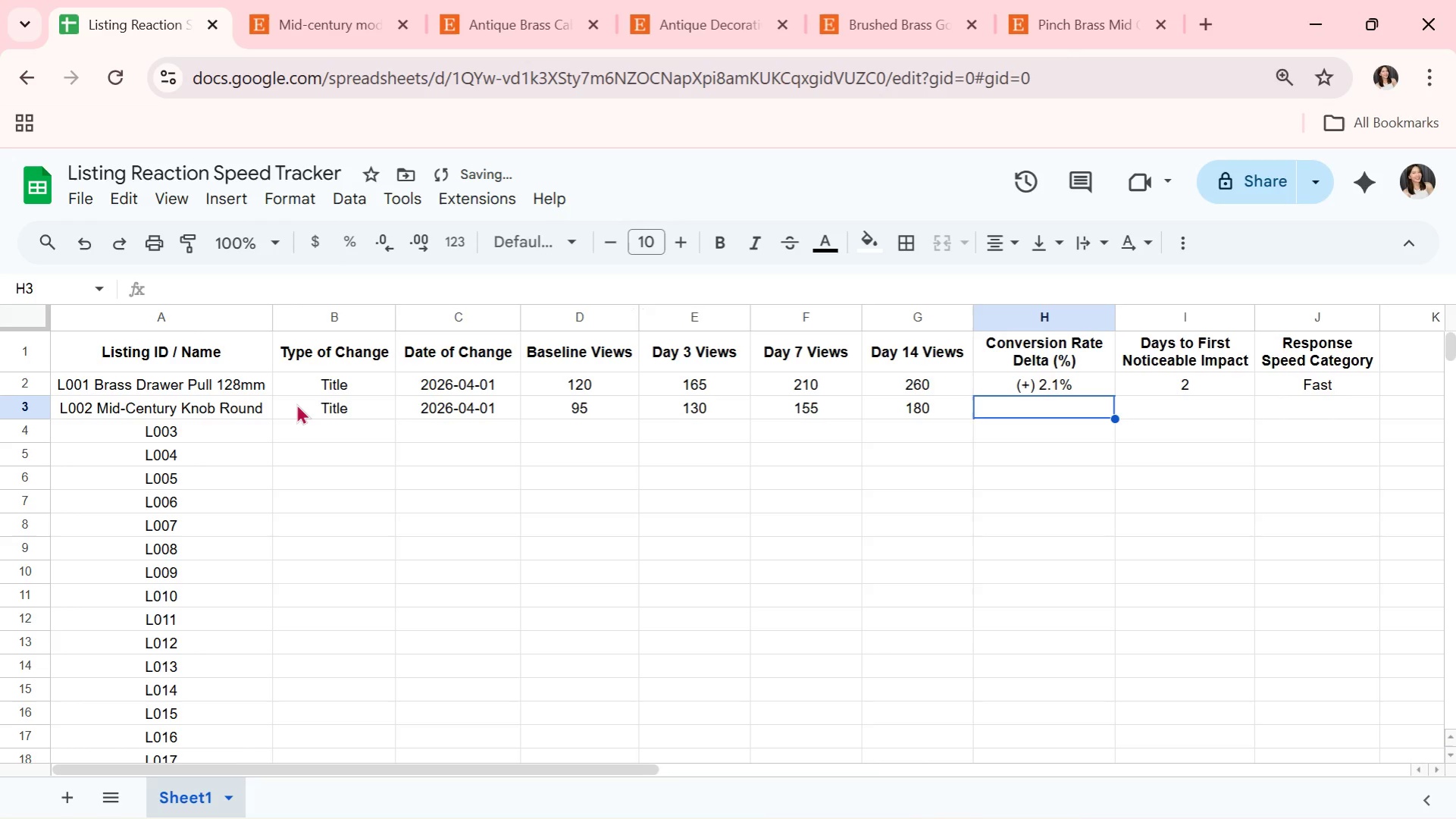 
type((+) 1.5%)
 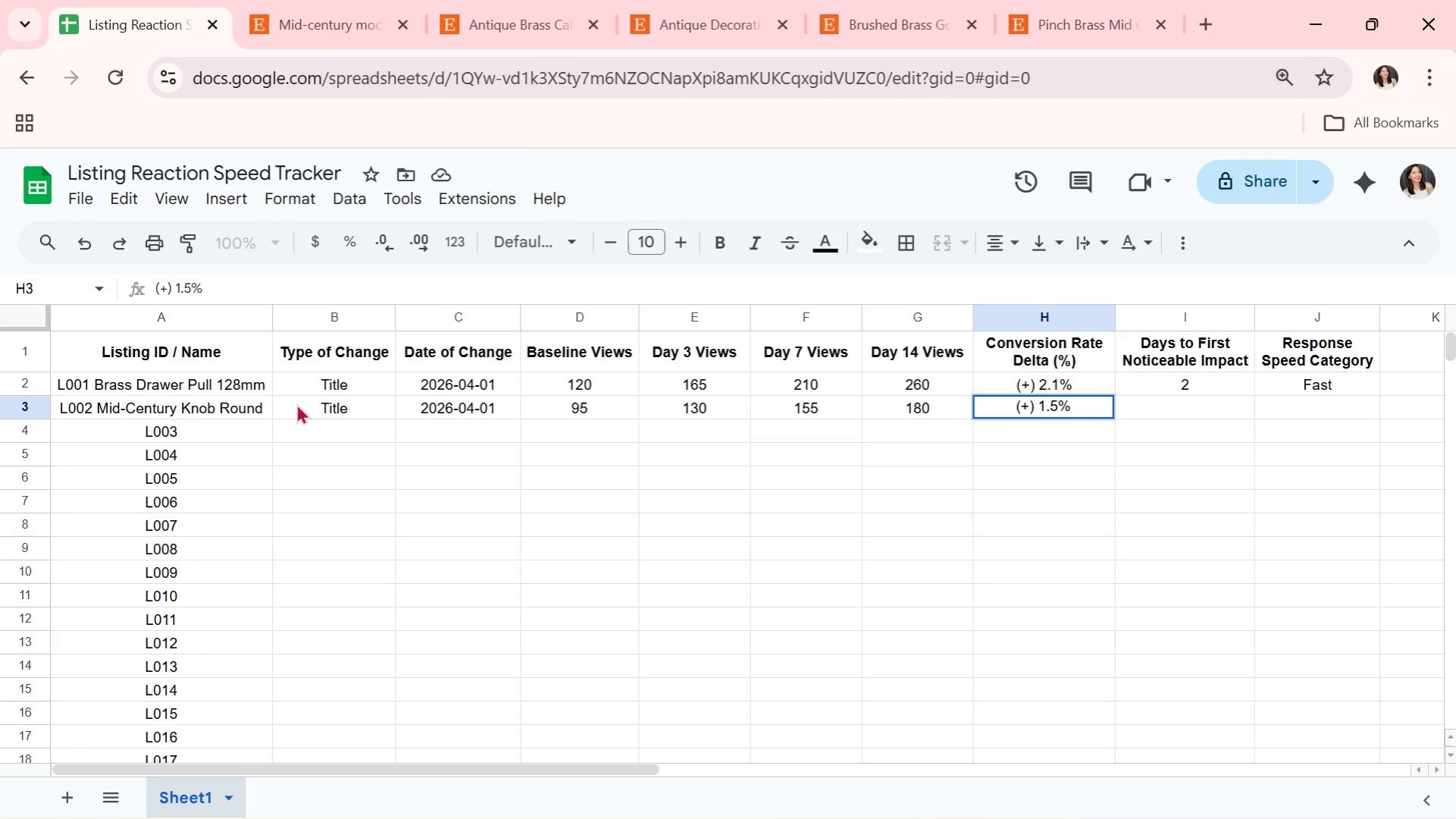 
key(ArrowRight)
 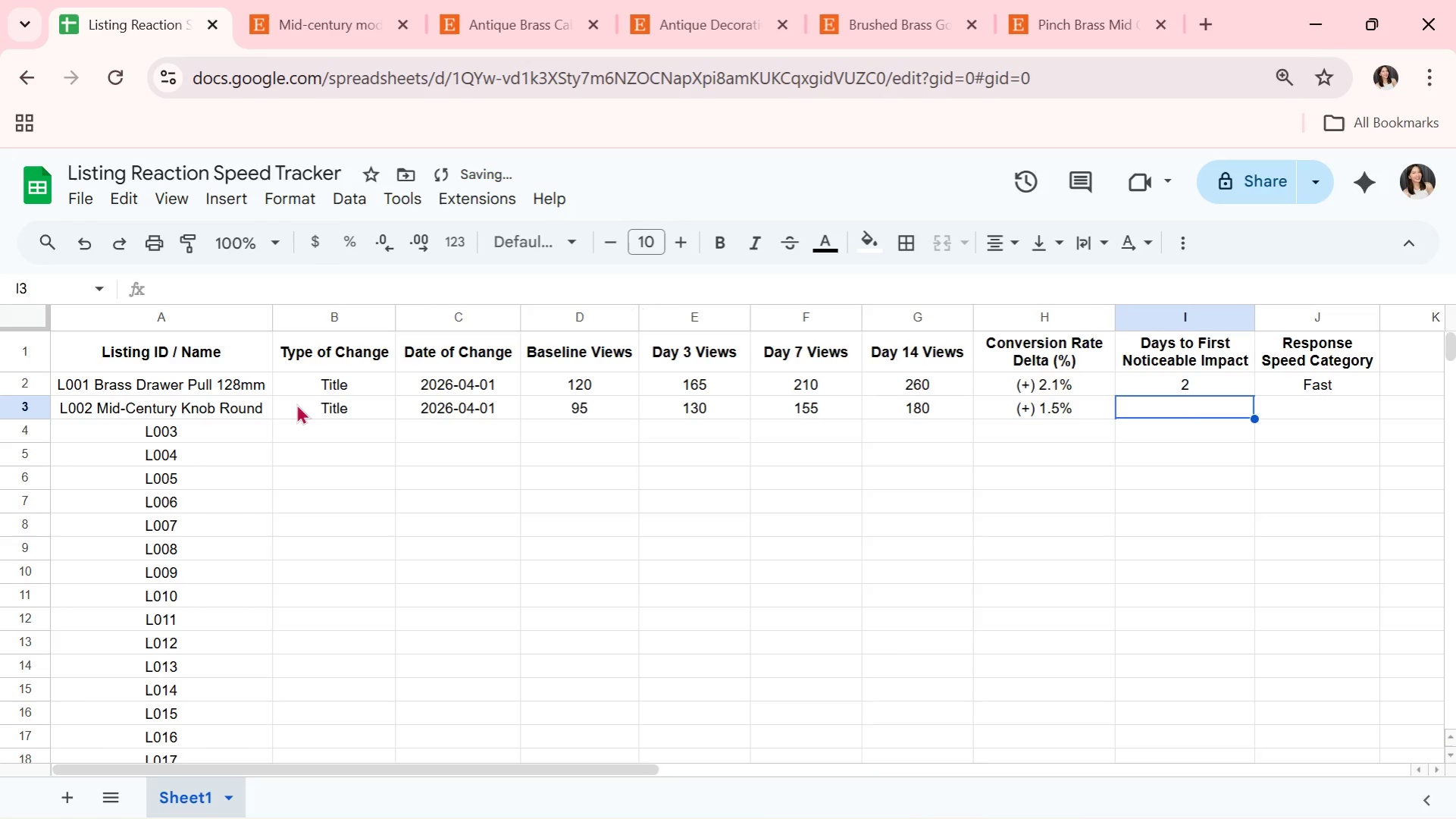 
key(3)
 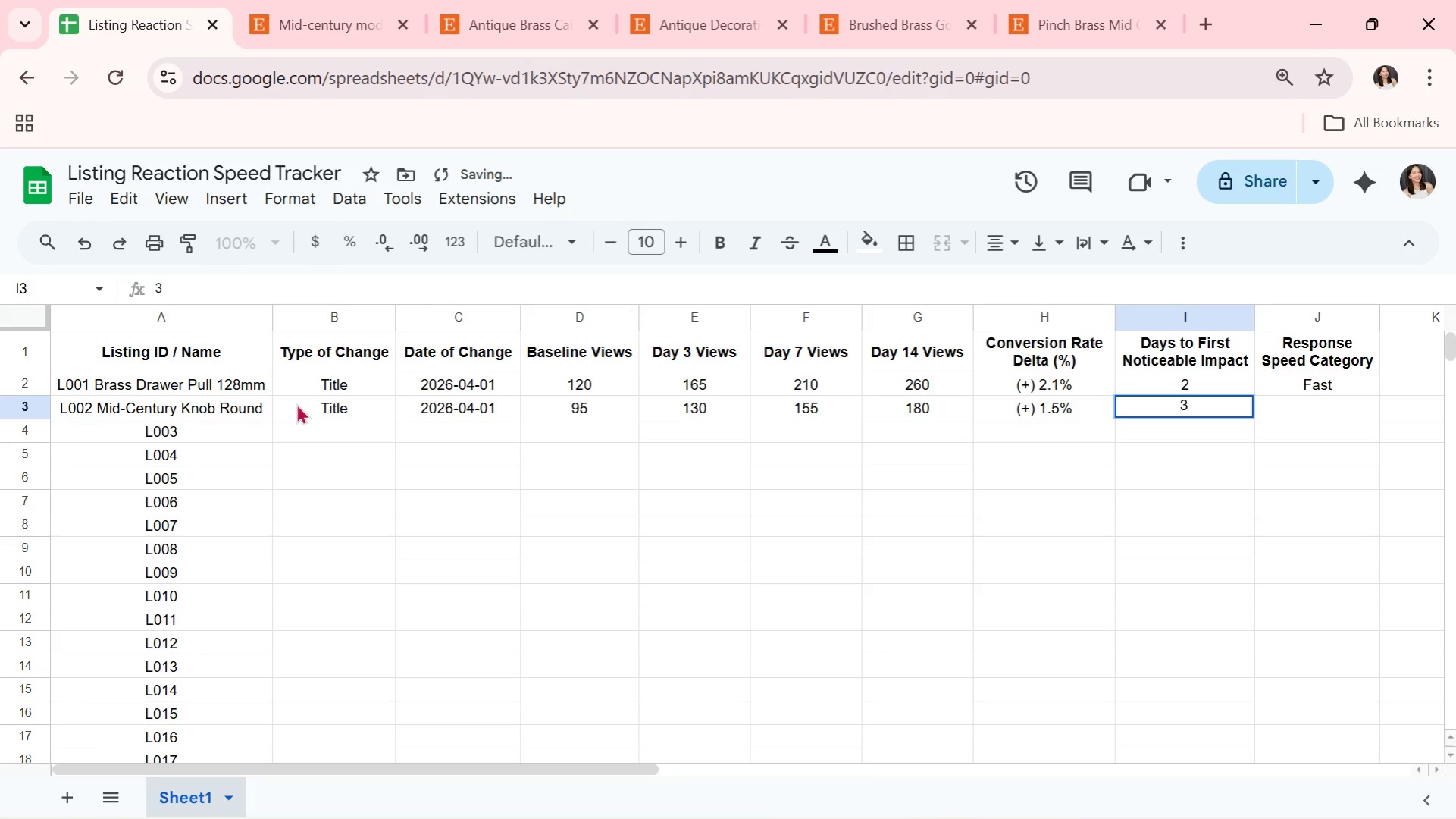 
key(ArrowRight)
 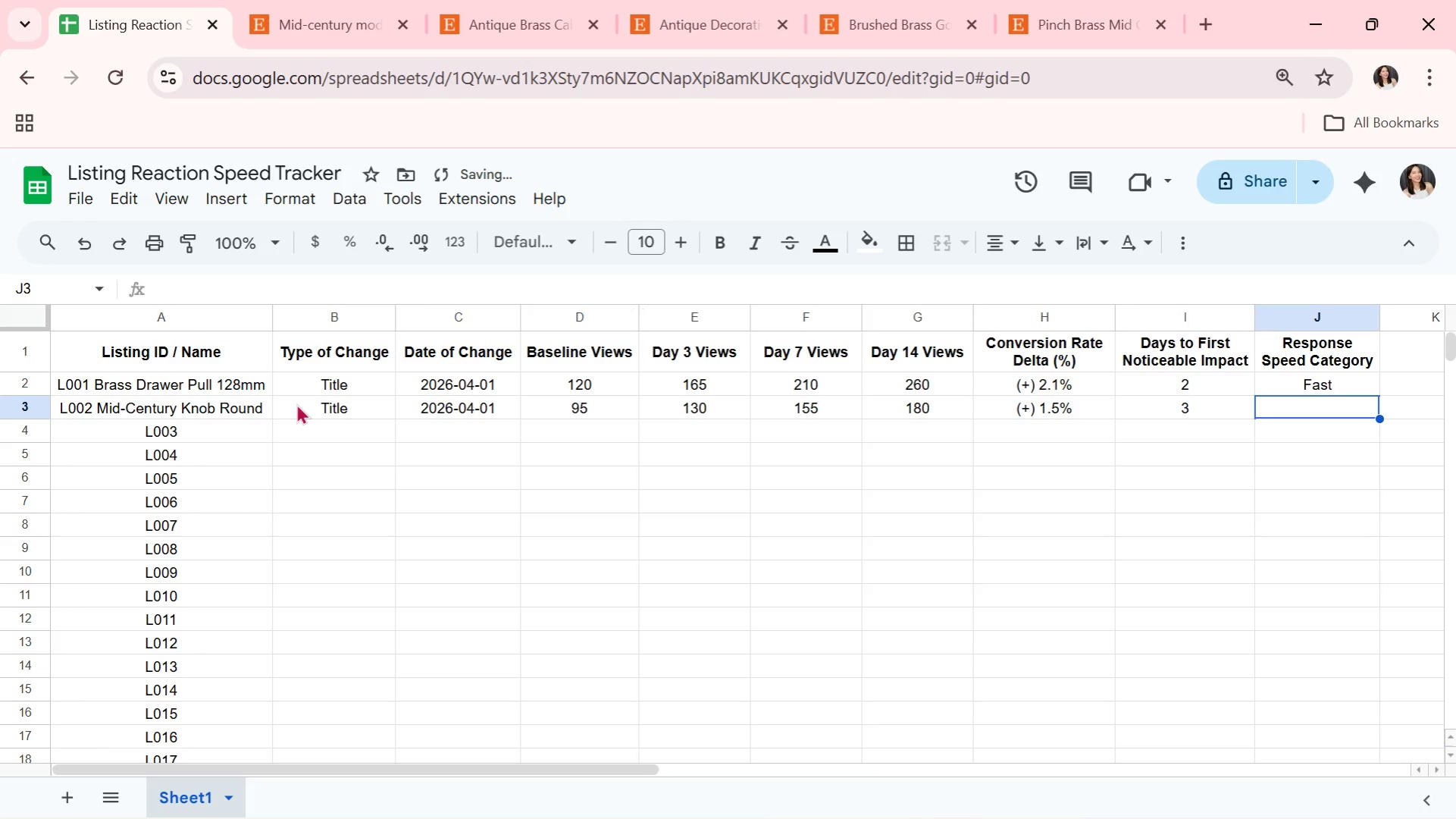 
type(Fat)
key(Backspace)
type(st)
 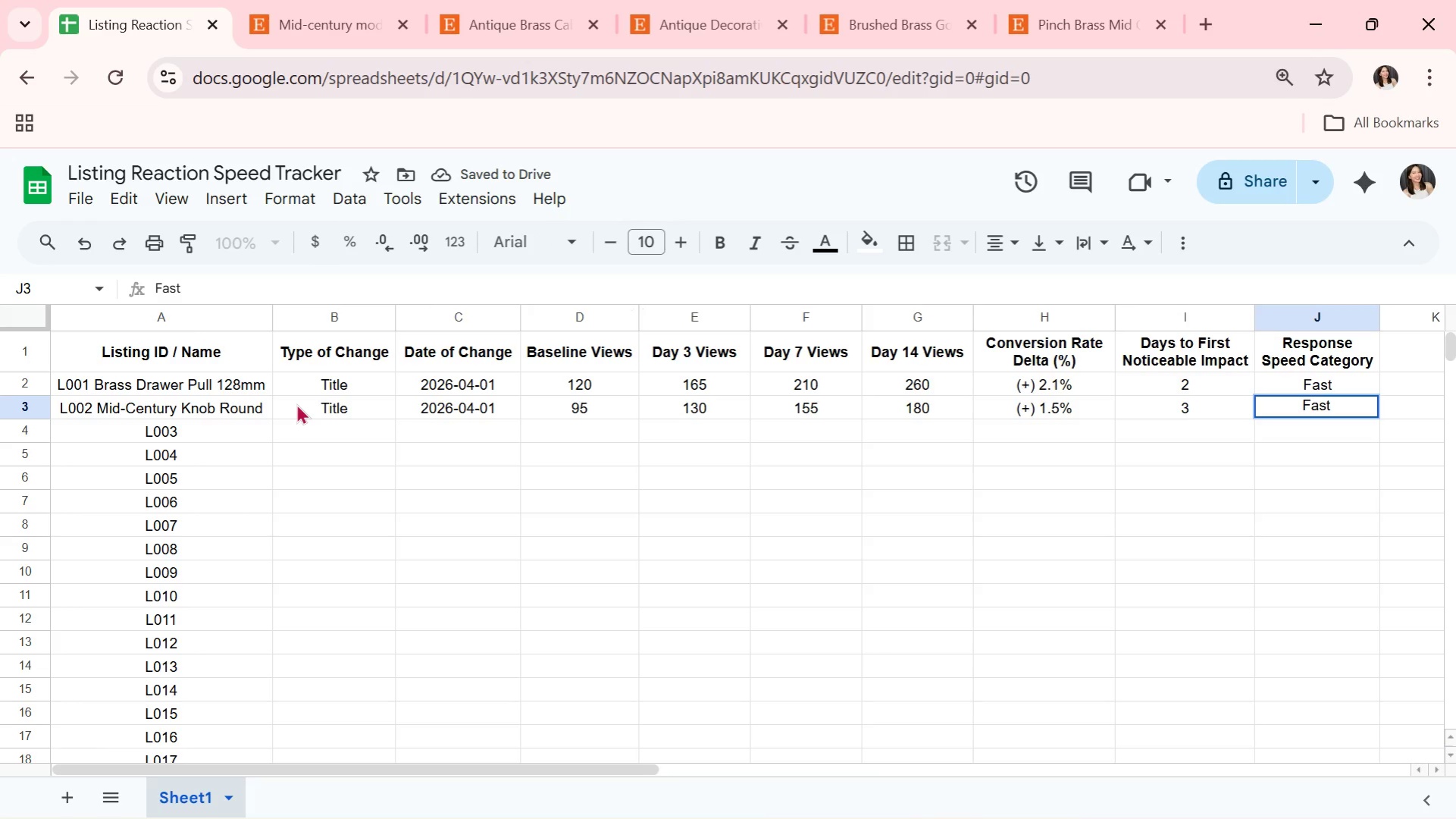 
key(Enter)
 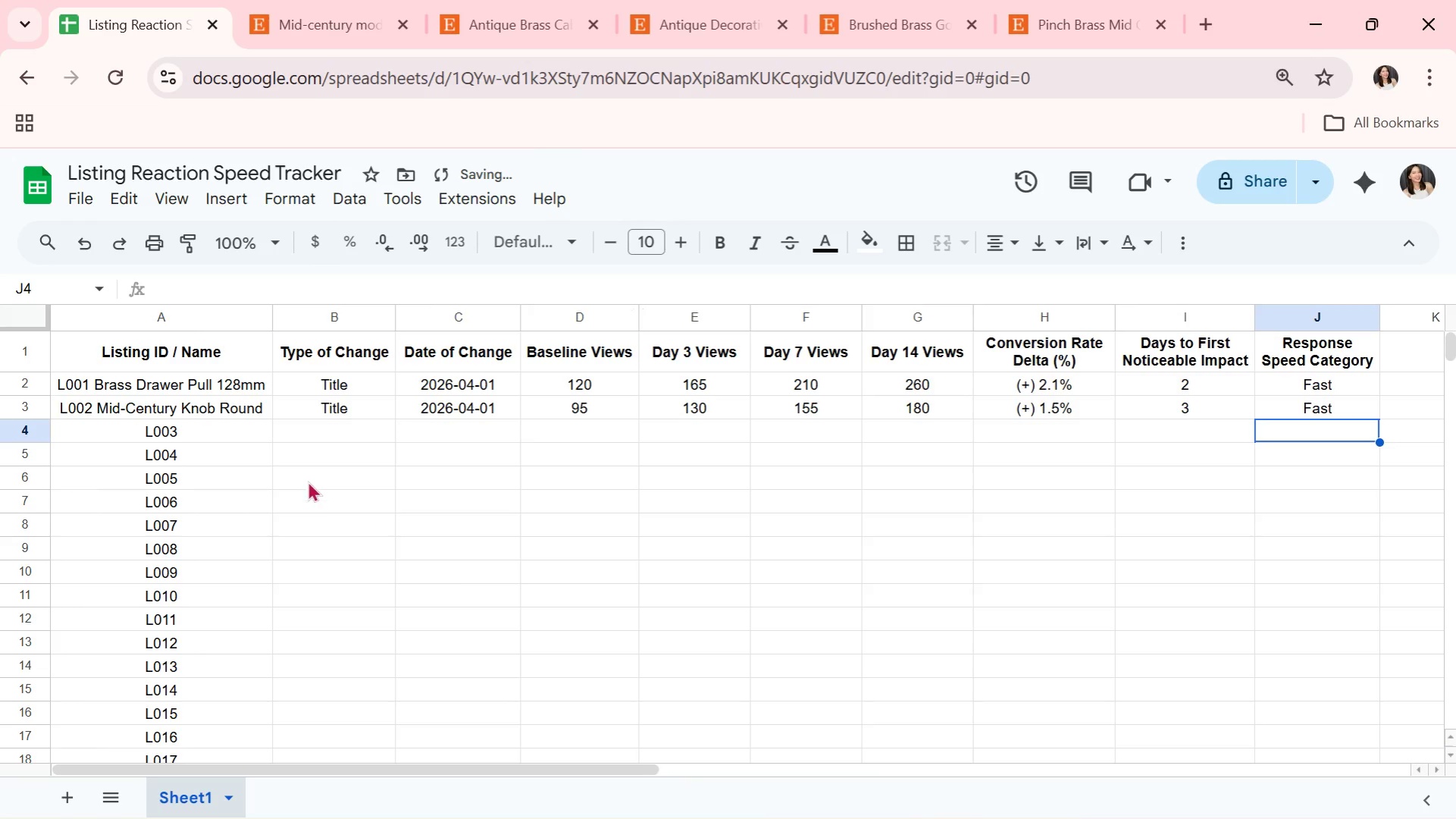 
scroll: coordinate [574, 646], scroll_direction: up, amount: 10.0
 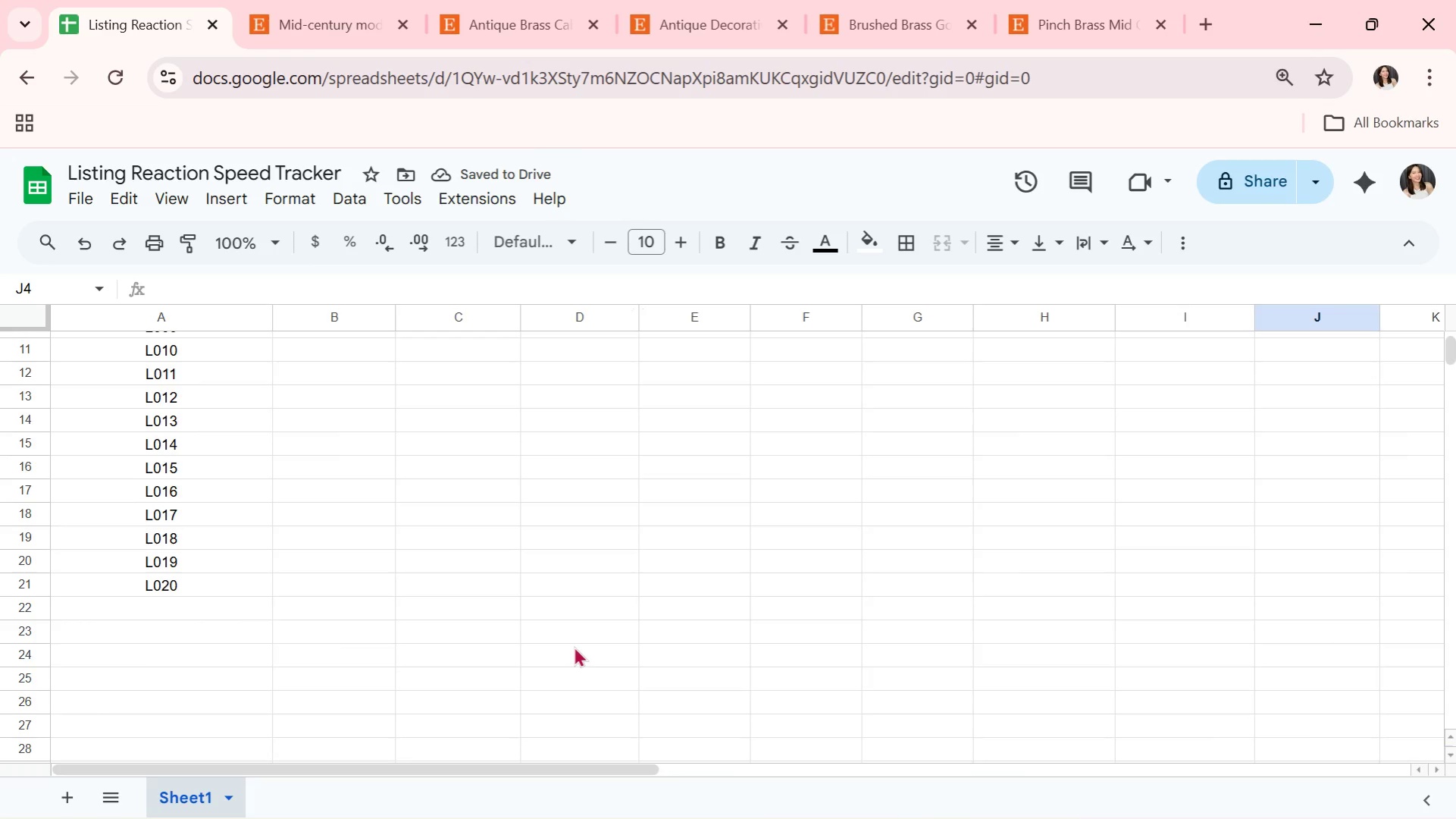 
key(Alt+AltLeft)
 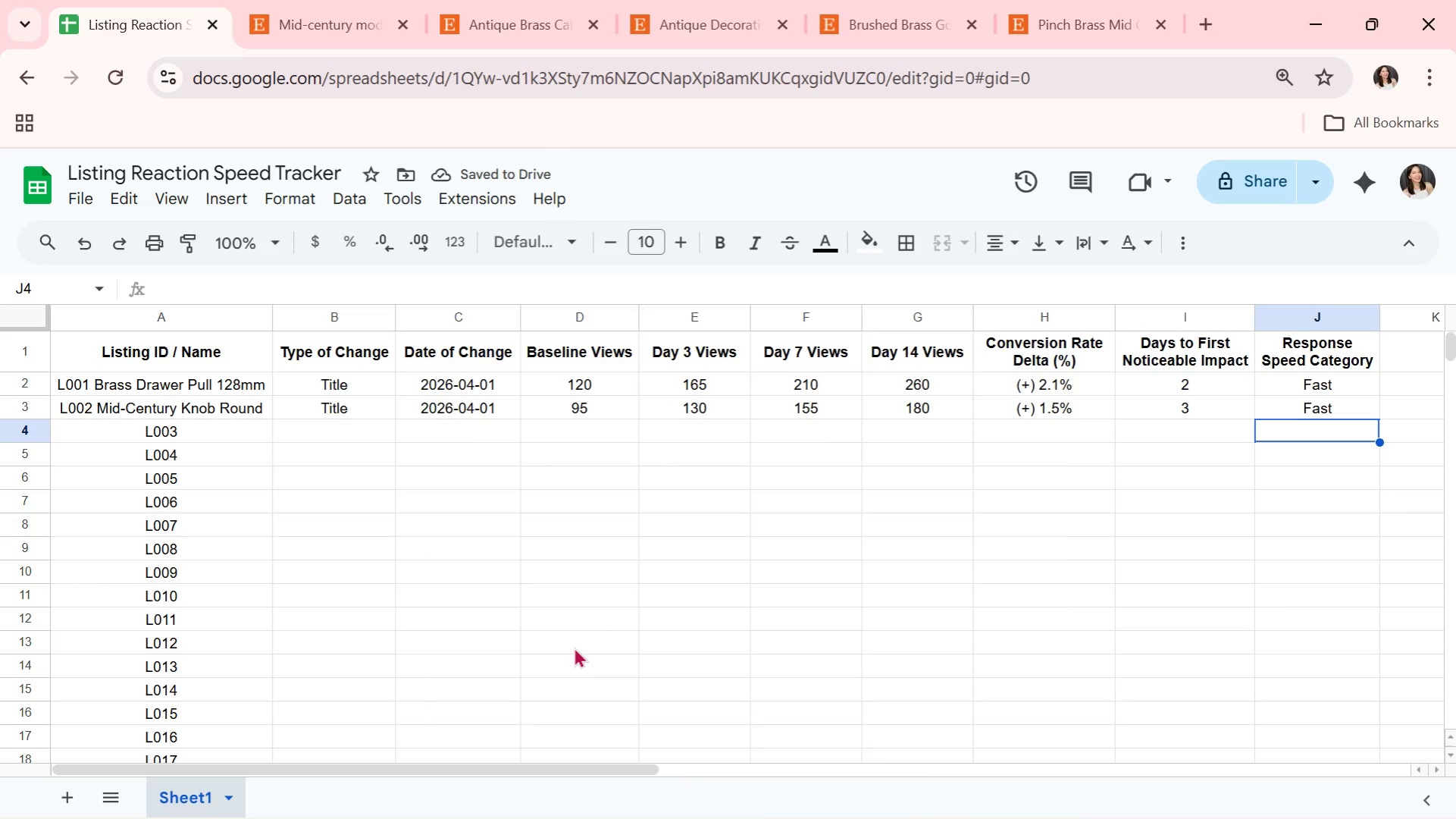 
key(Alt+Tab)
 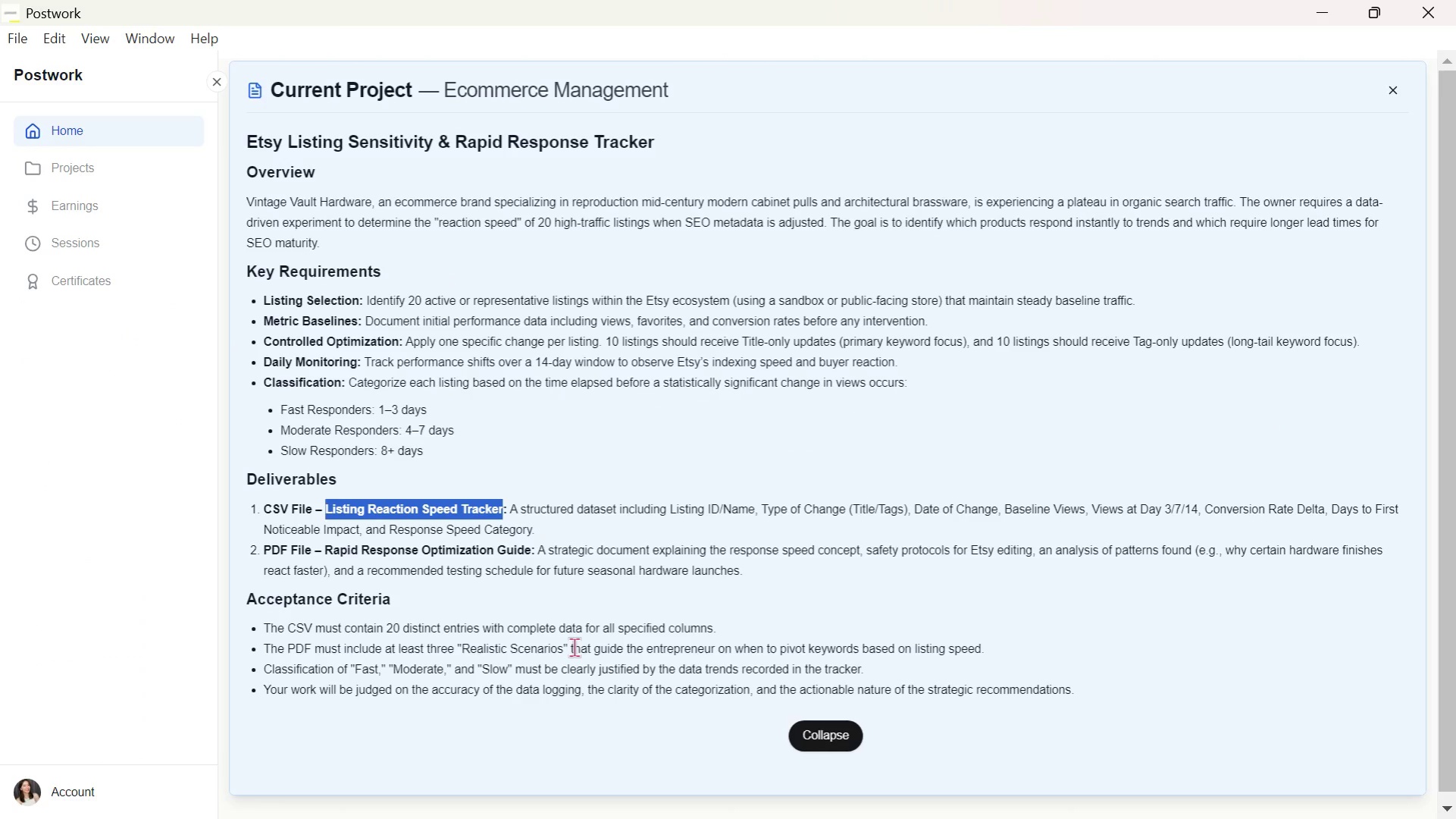 
scroll: coordinate [574, 647], scroll_direction: up, amount: 10.0